 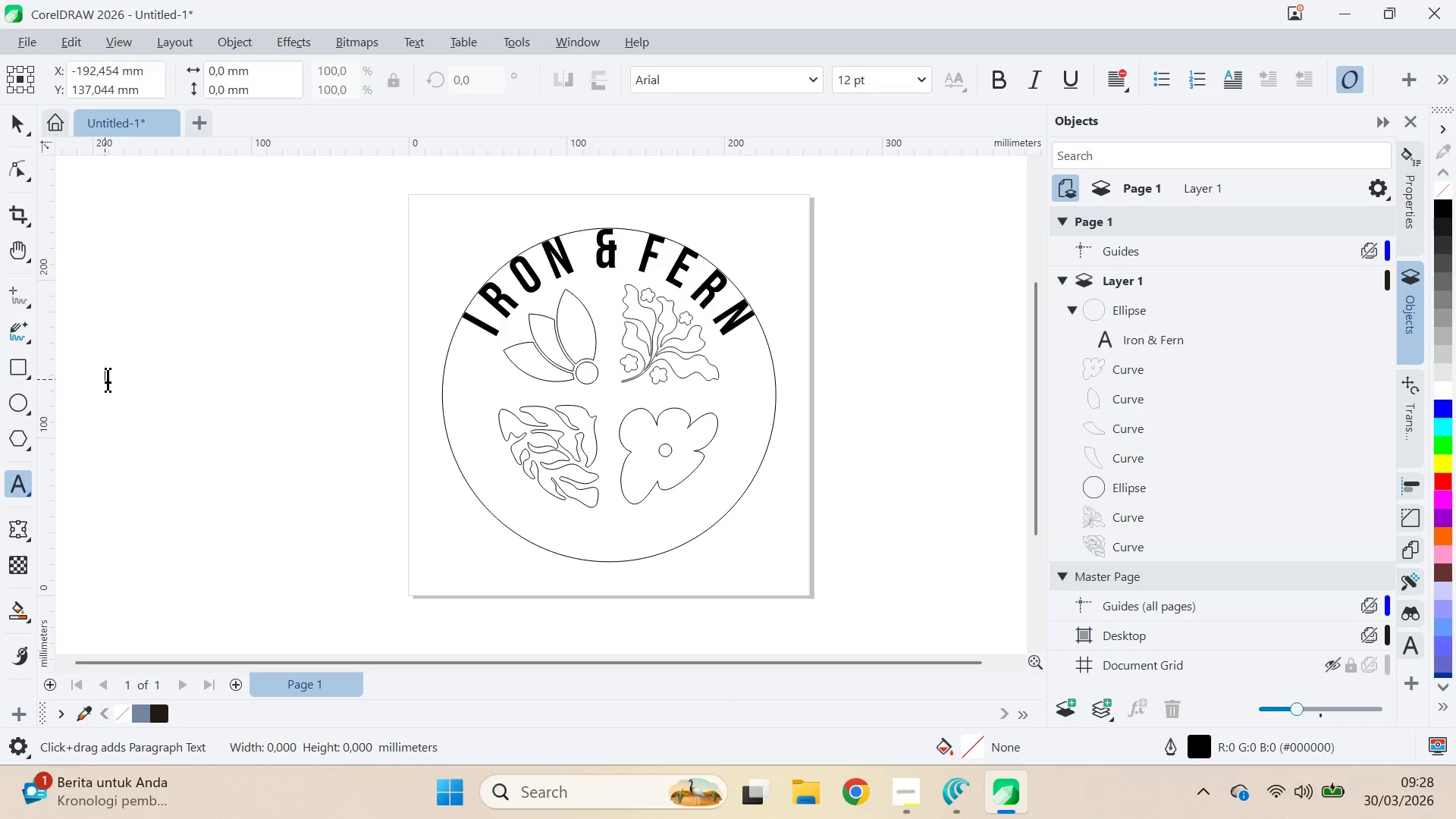 
key(Control+ControlLeft)
 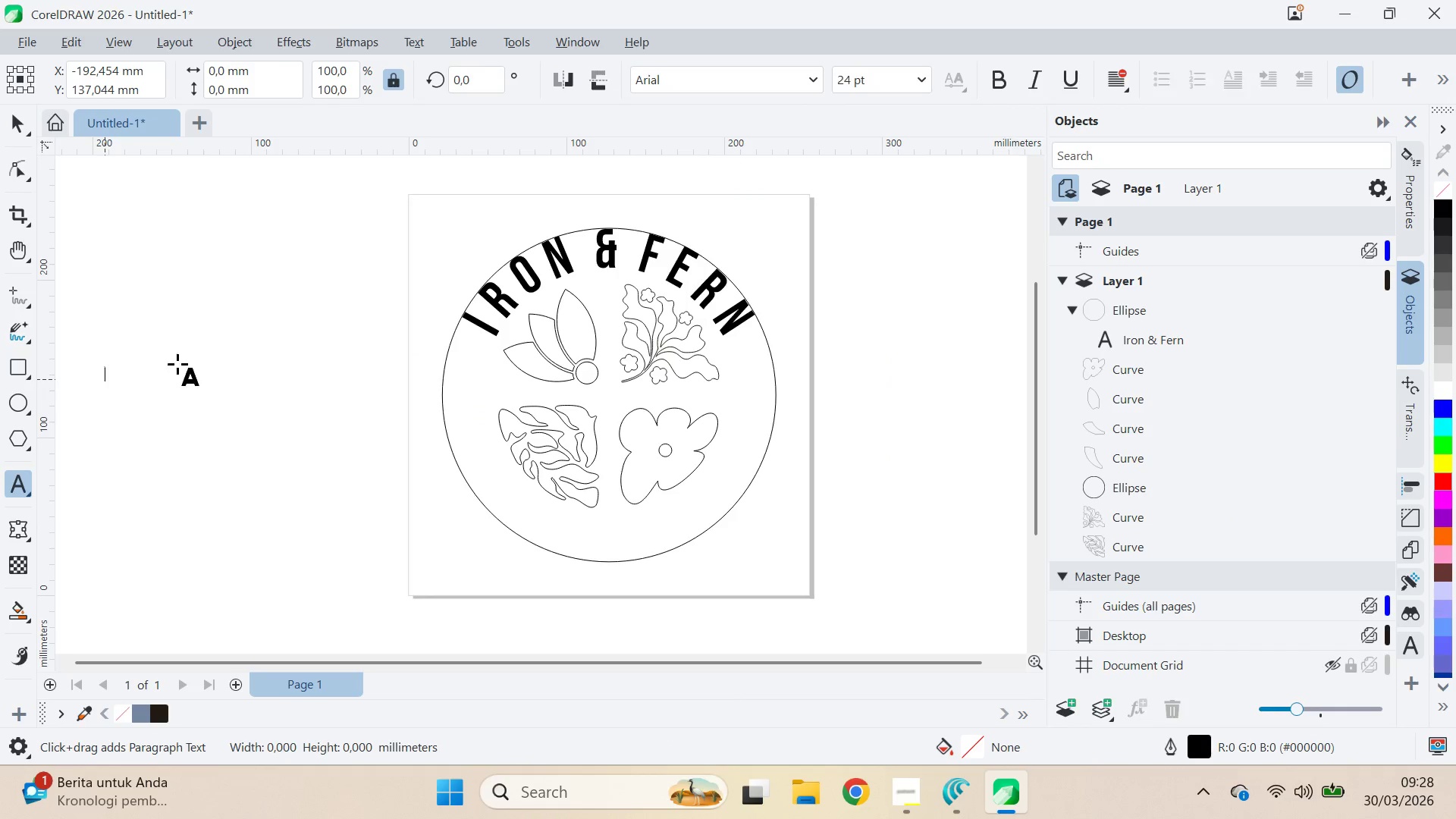 
key(Control+V)
 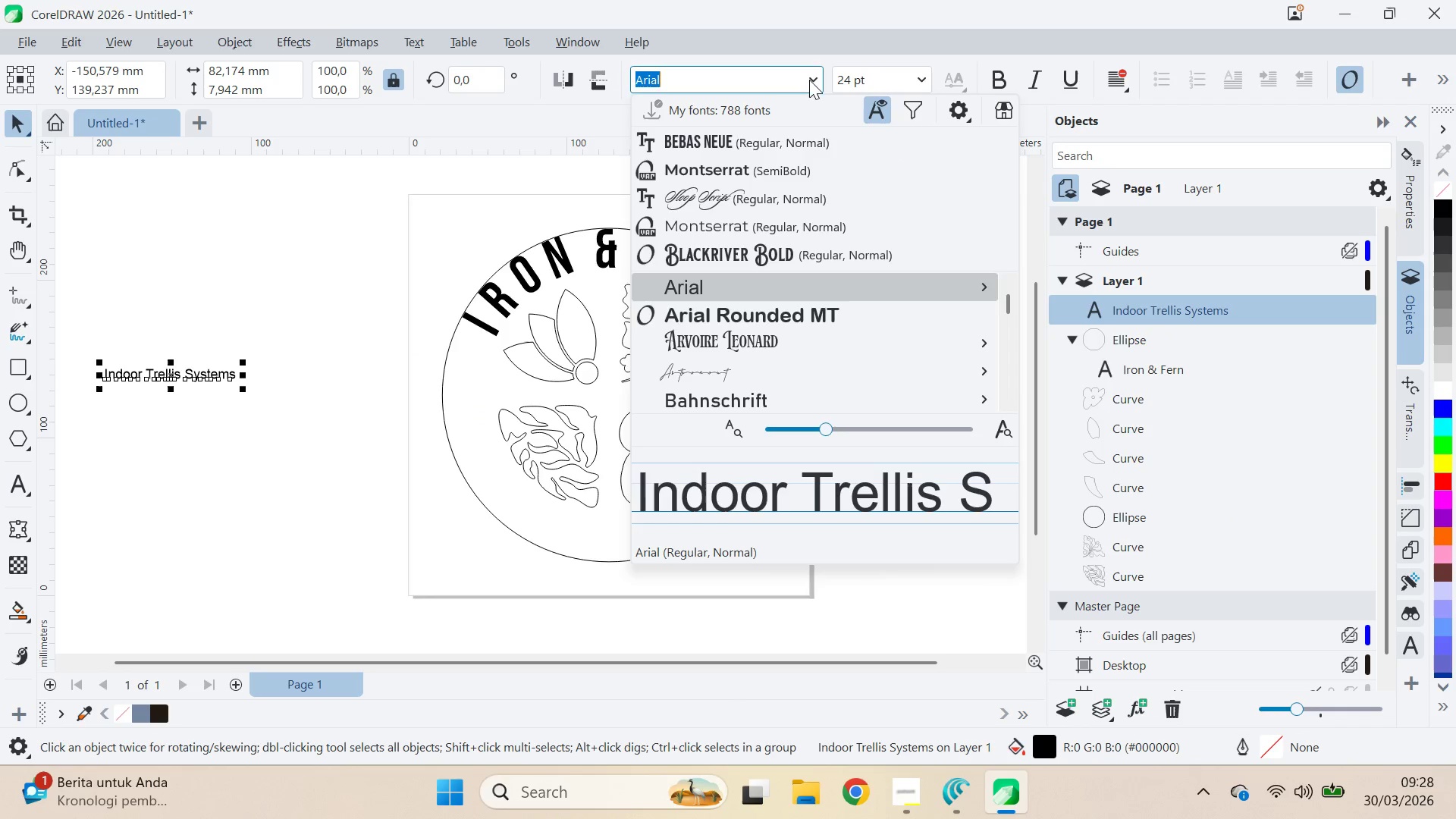 
left_click([792, 141])
 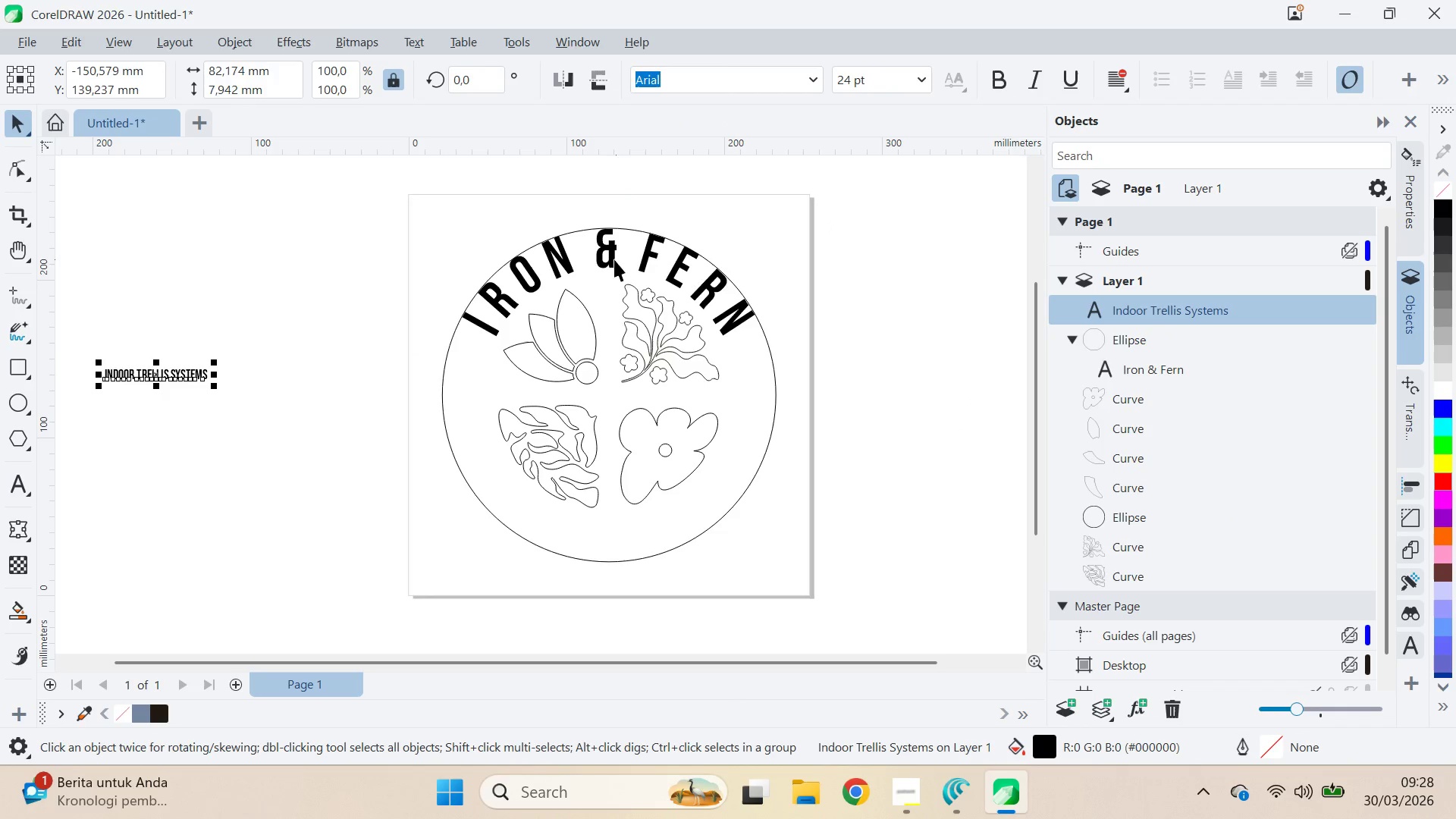 
hold_key(key=ControlLeft, duration=0.44)
 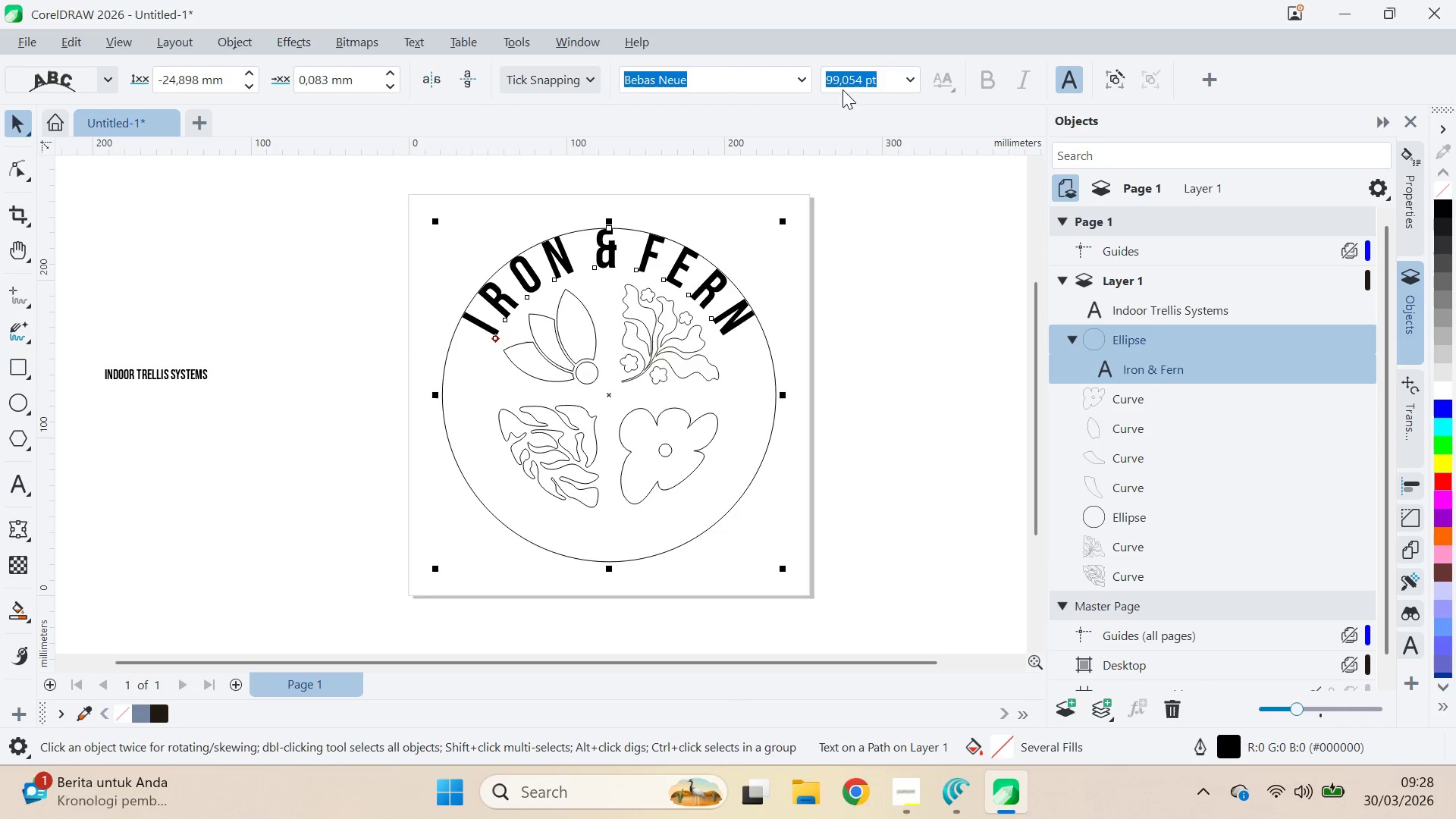 
left_click([851, 77])
 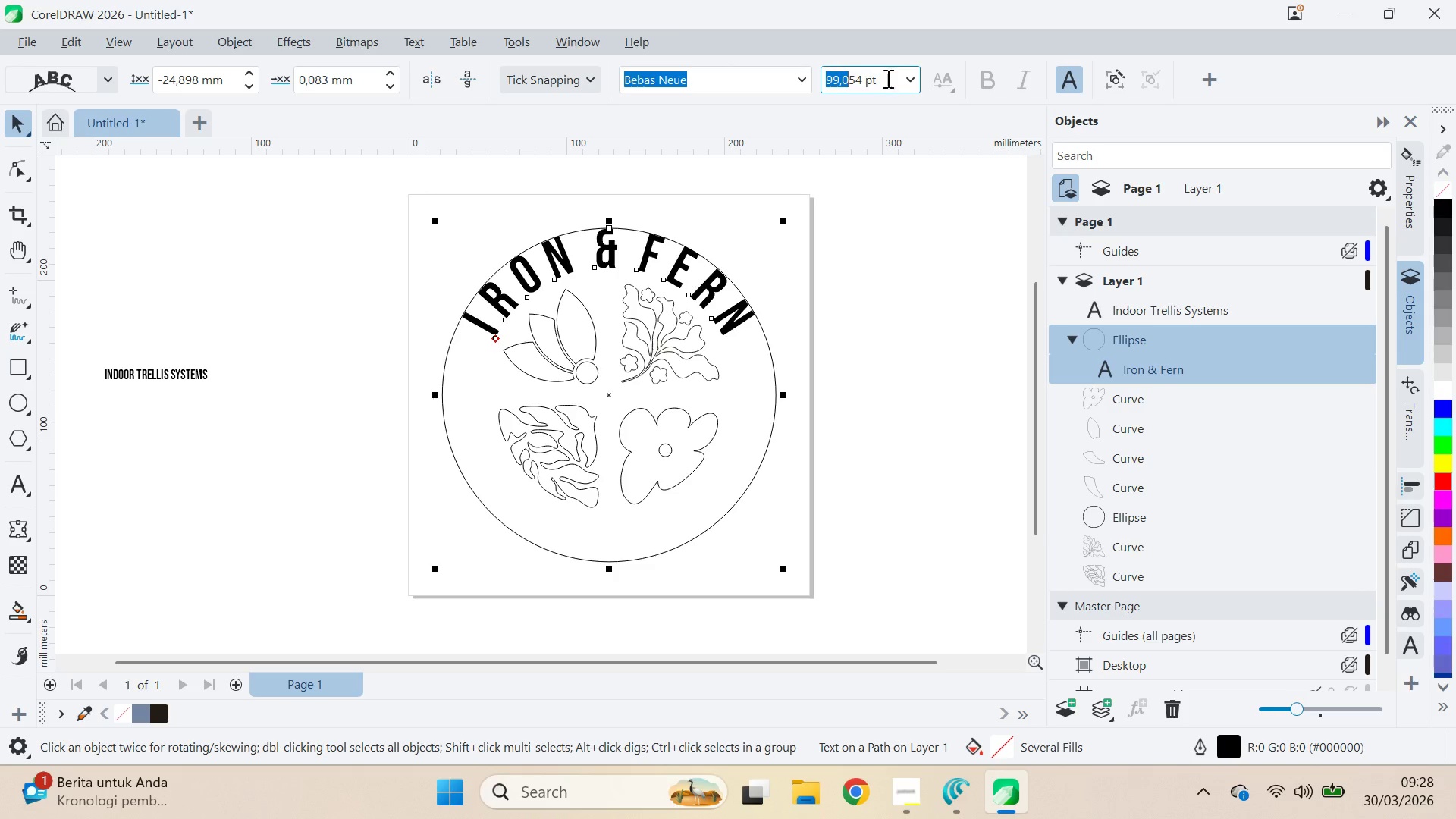 
left_click_drag(start_coordinate=[885, 80], to_coordinate=[805, 80])
 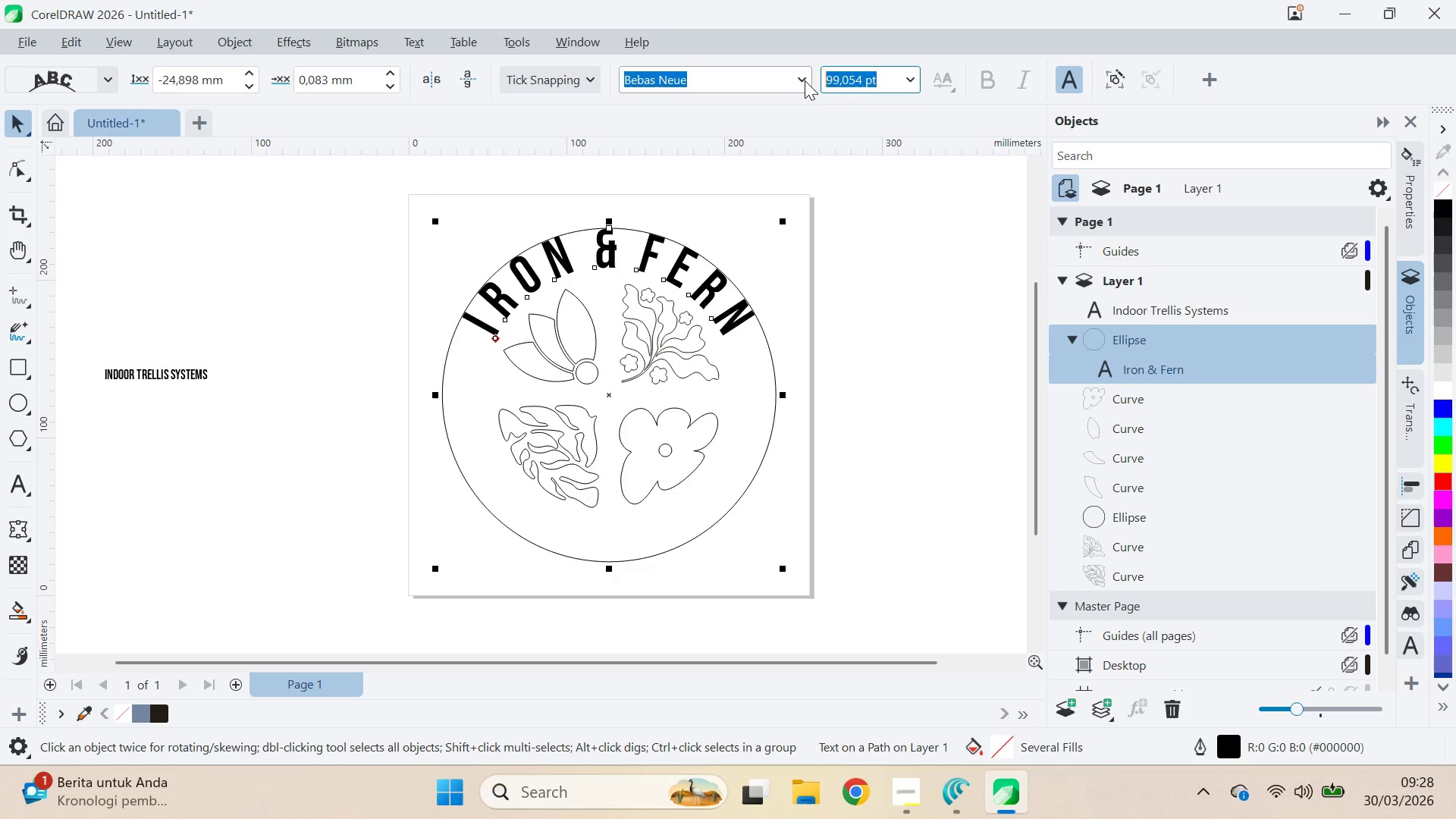 
key(Control+ControlLeft)
 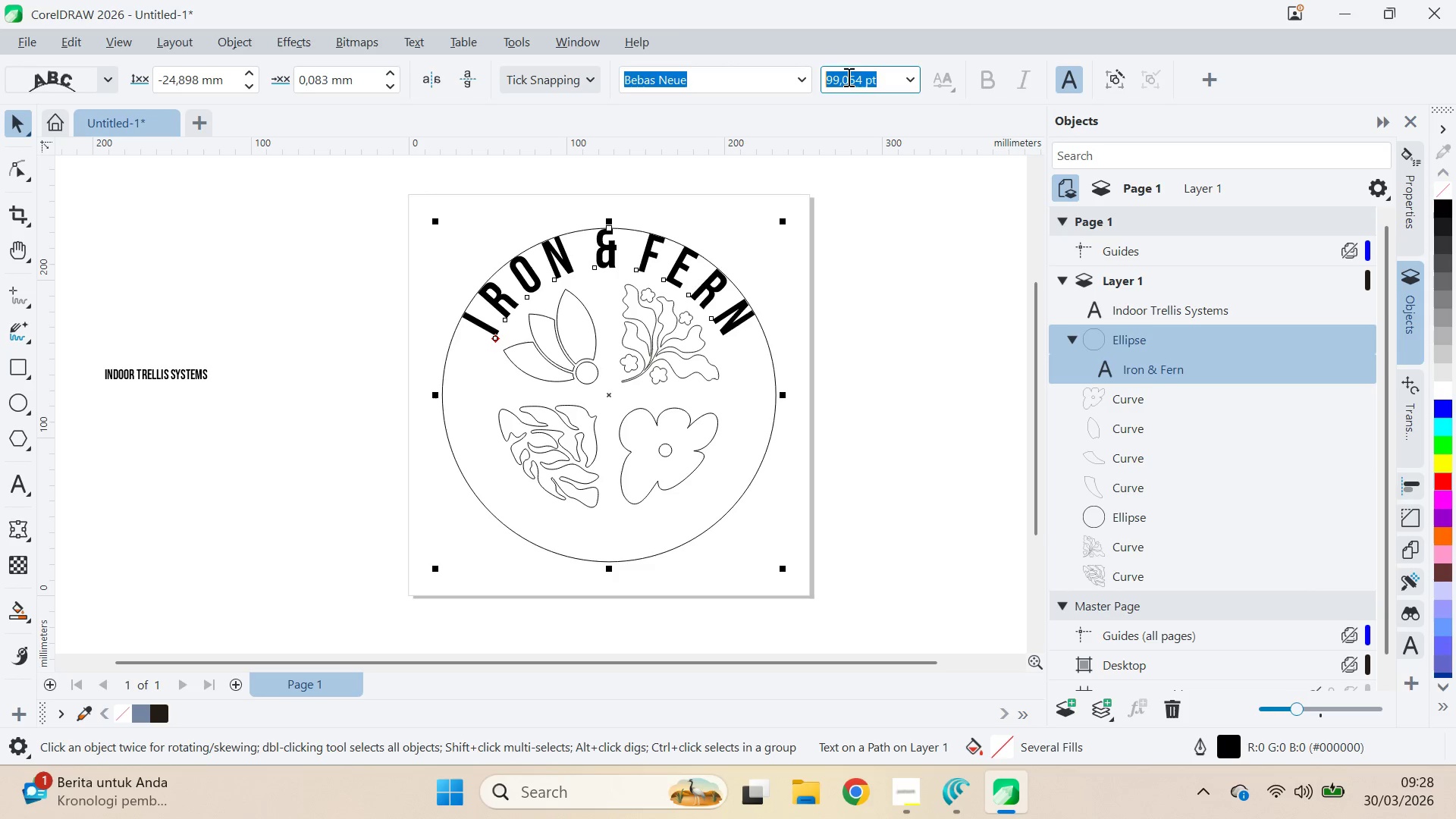 
left_click([844, 79])
 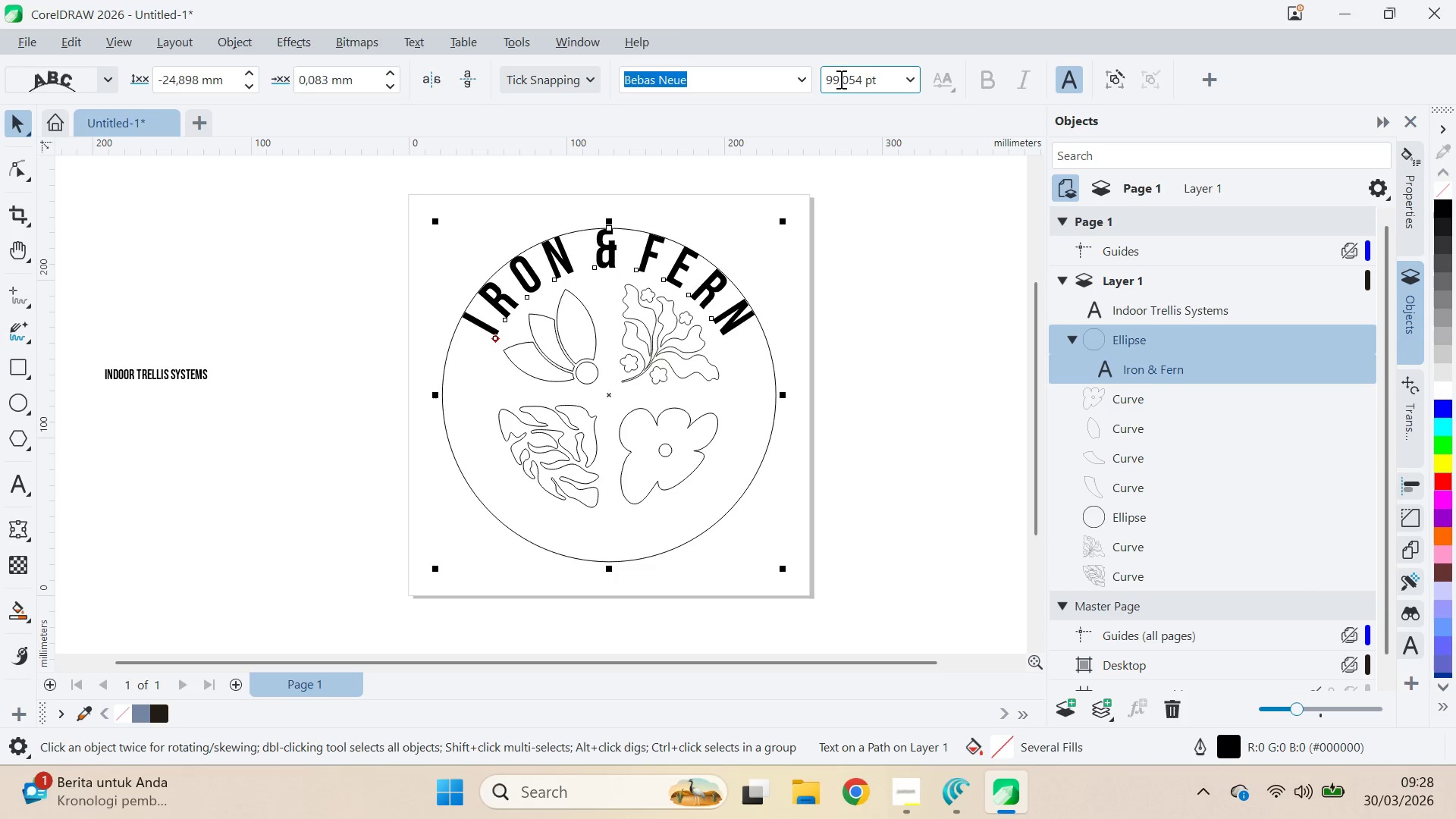 
left_click_drag(start_coordinate=[839, 79], to_coordinate=[890, 83])
 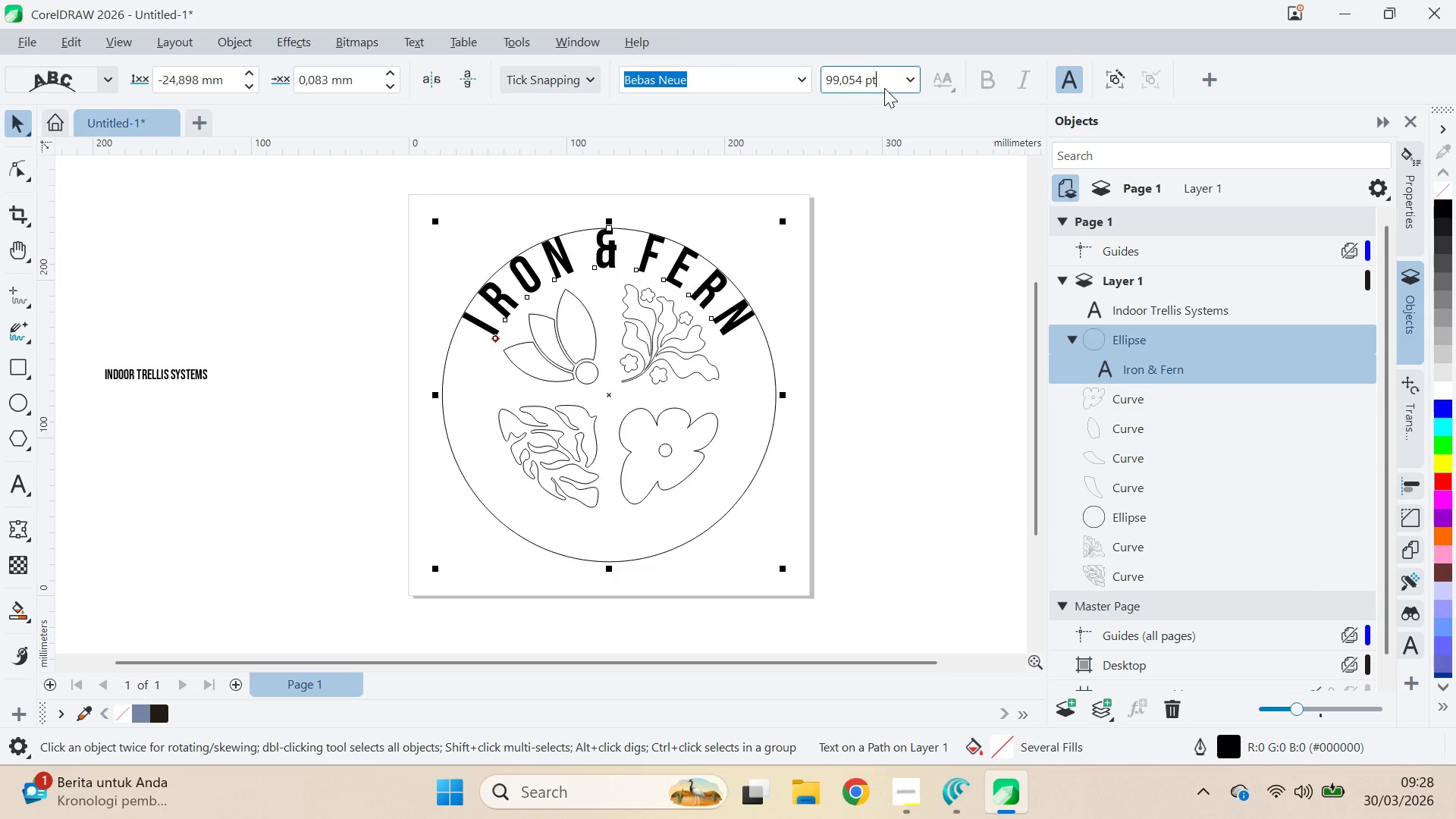 
double_click([890, 83])
 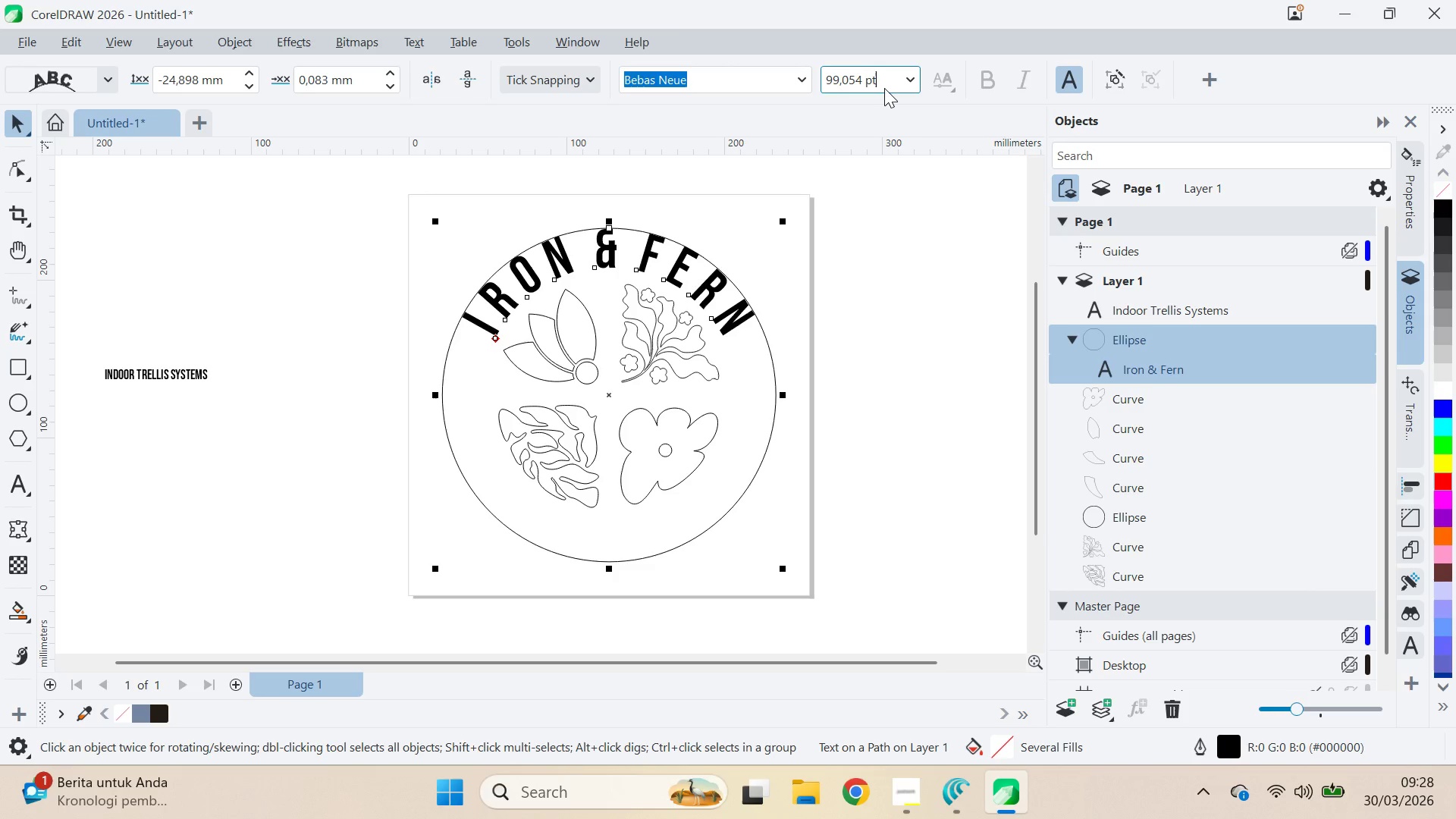 
key(Backspace)
 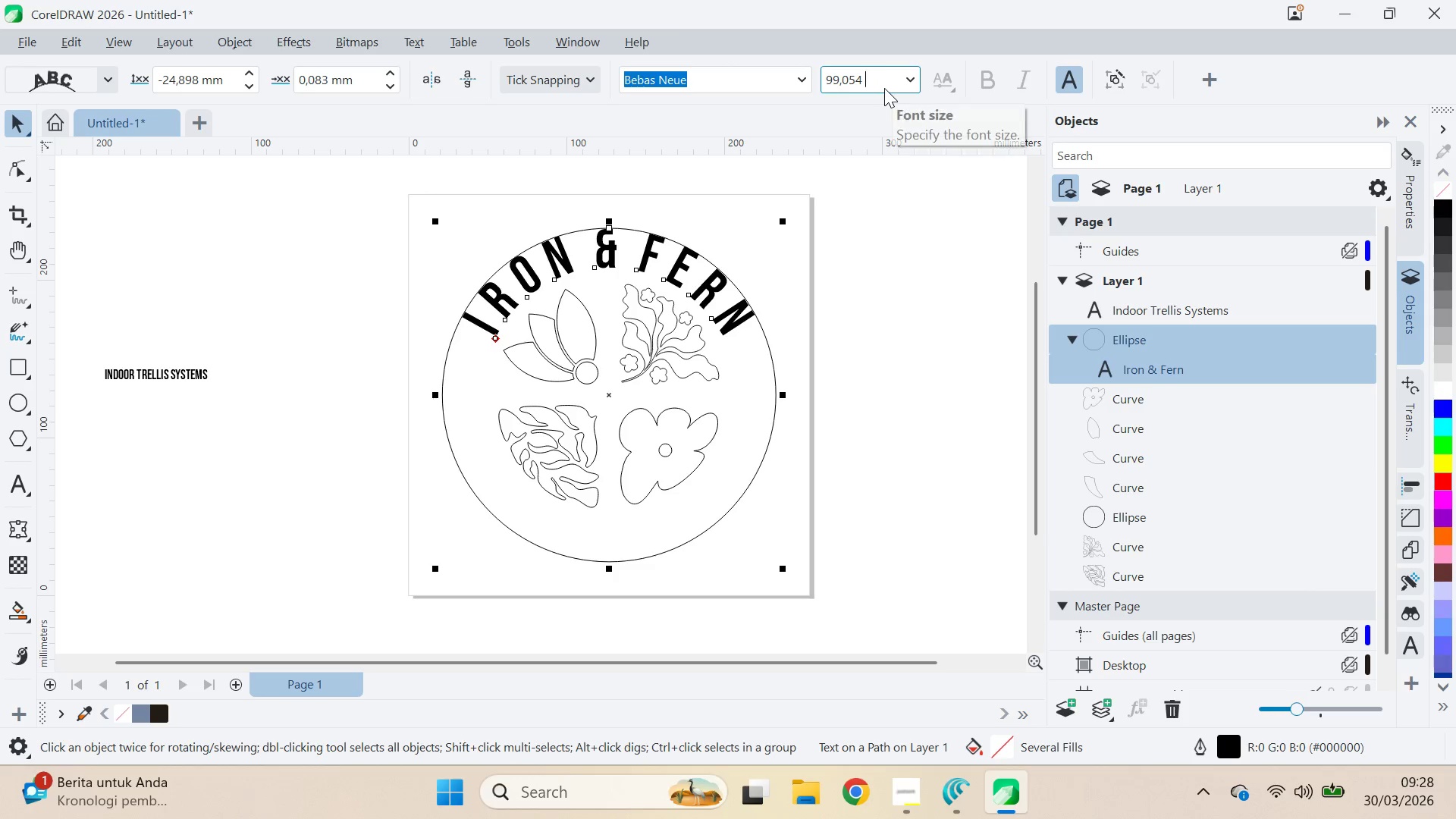 
key(Backspace)
 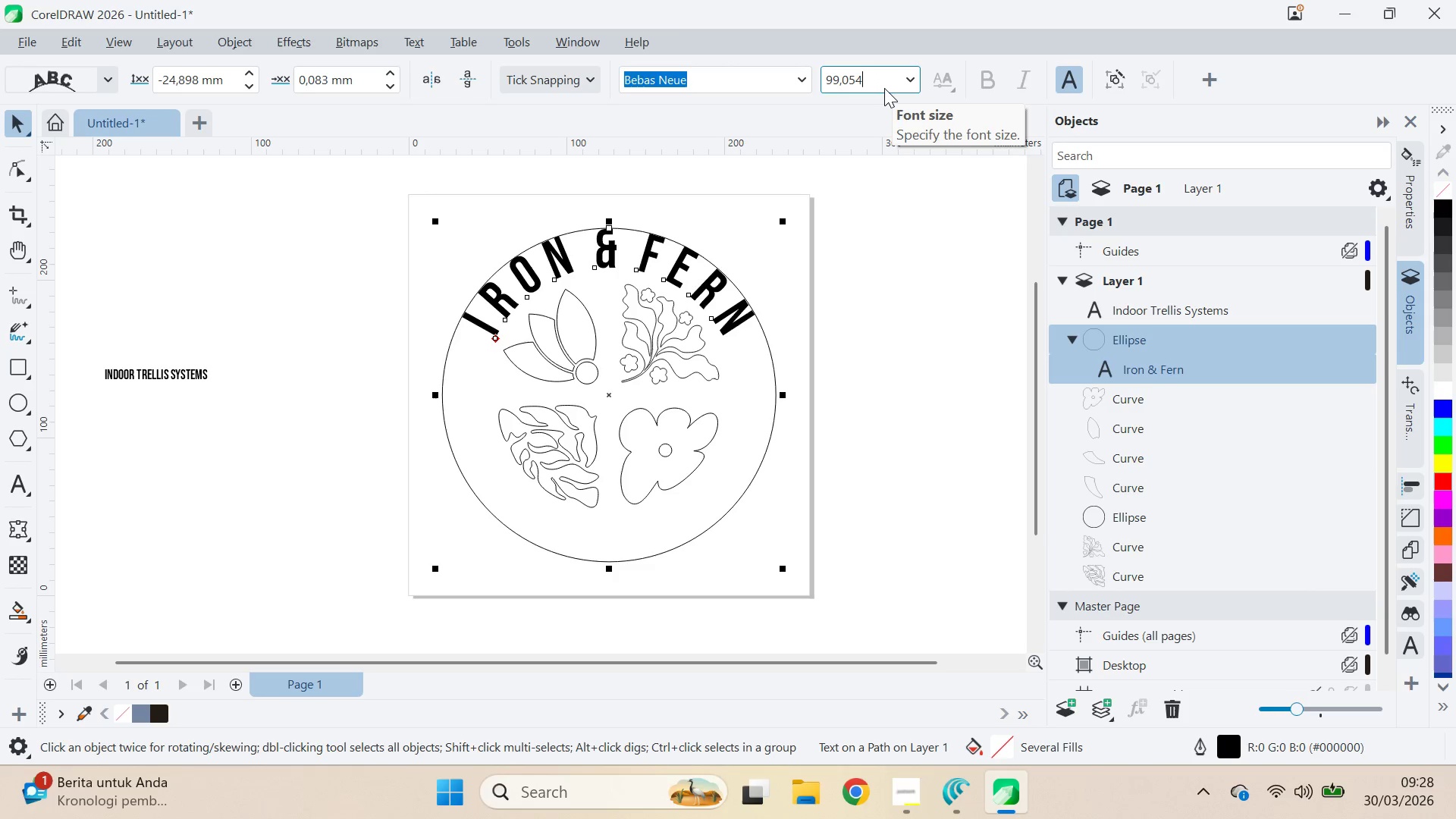 
key(Backspace)
 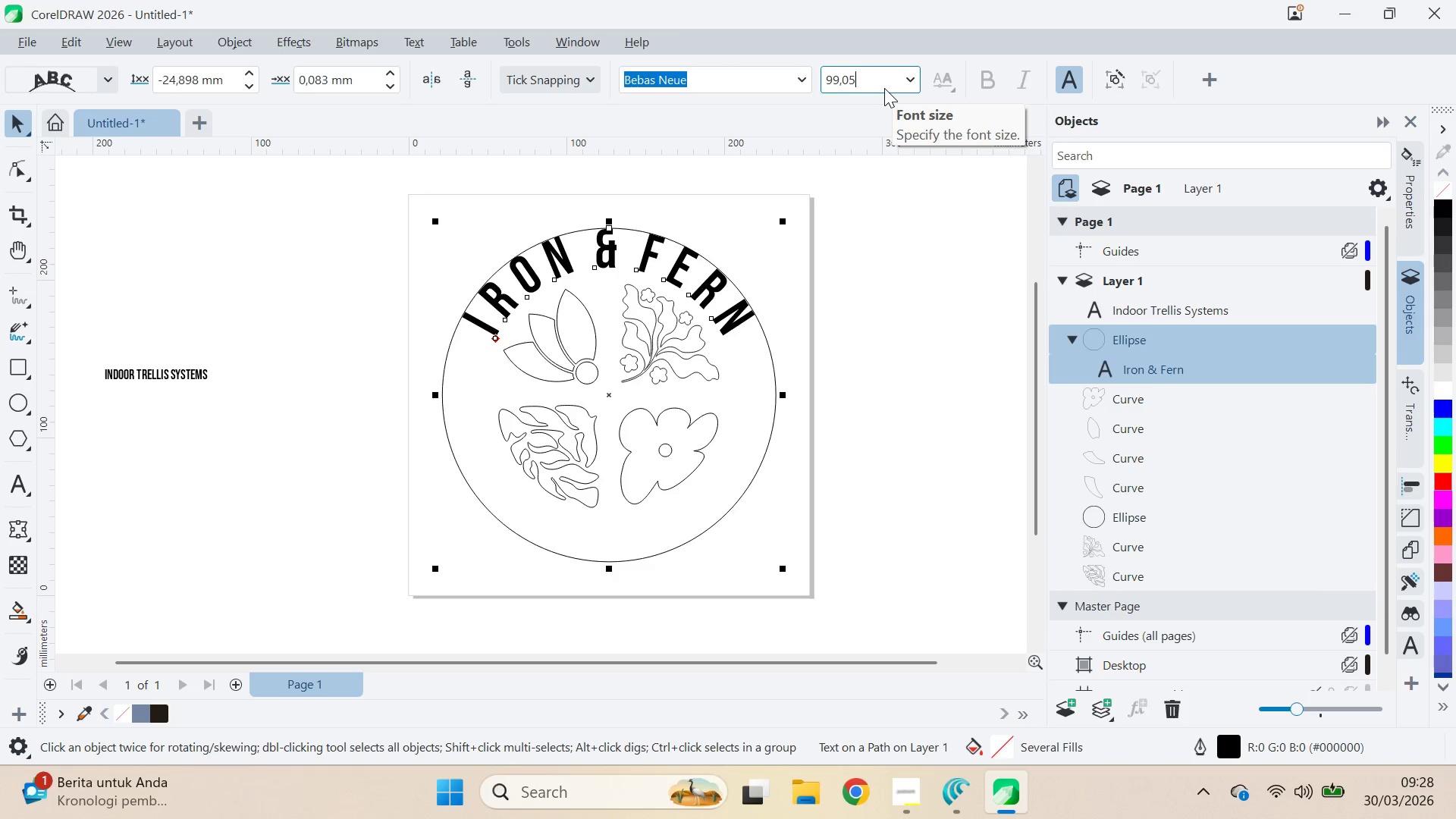 
key(Backspace)
 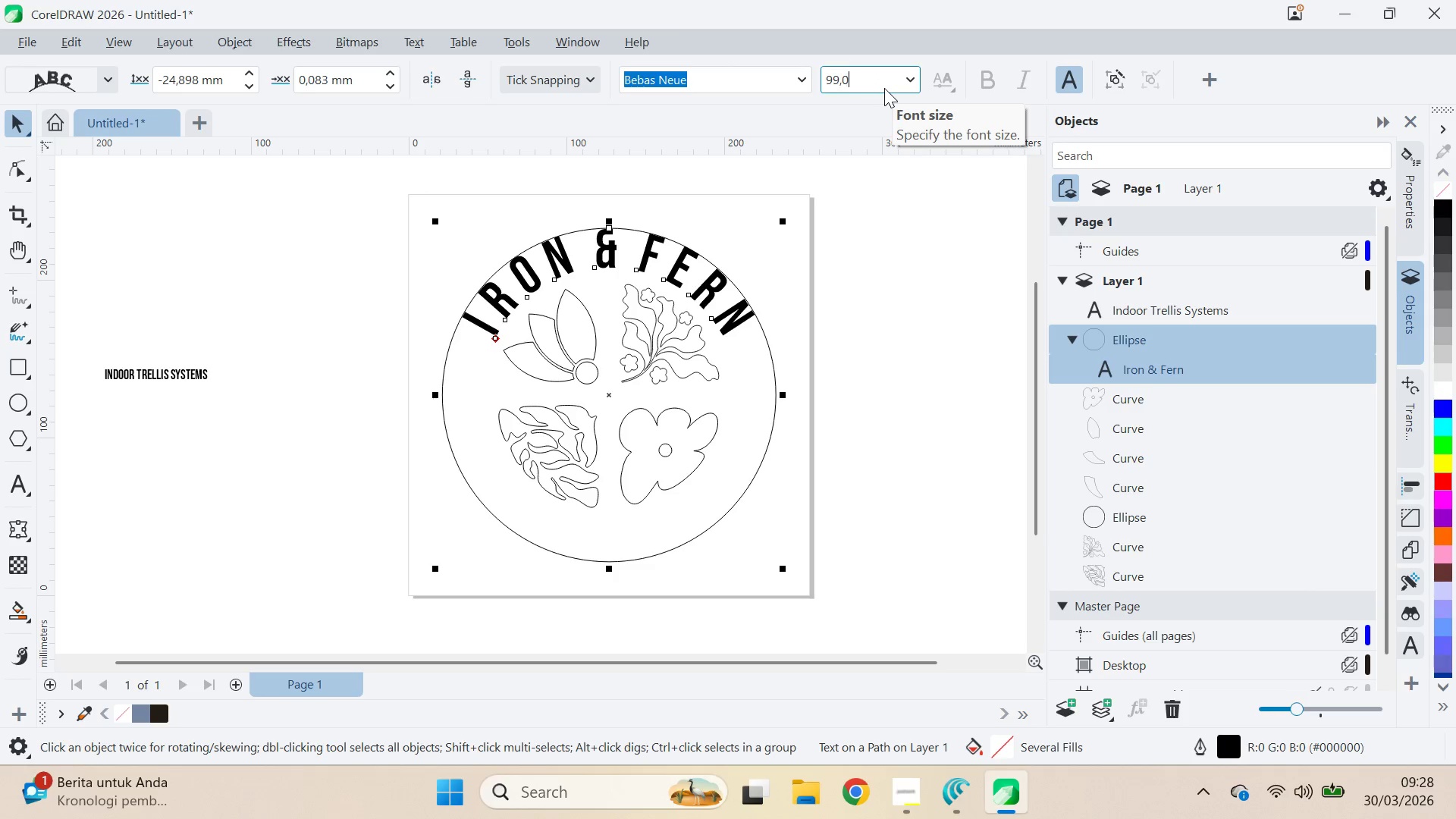 
key(Backspace)
 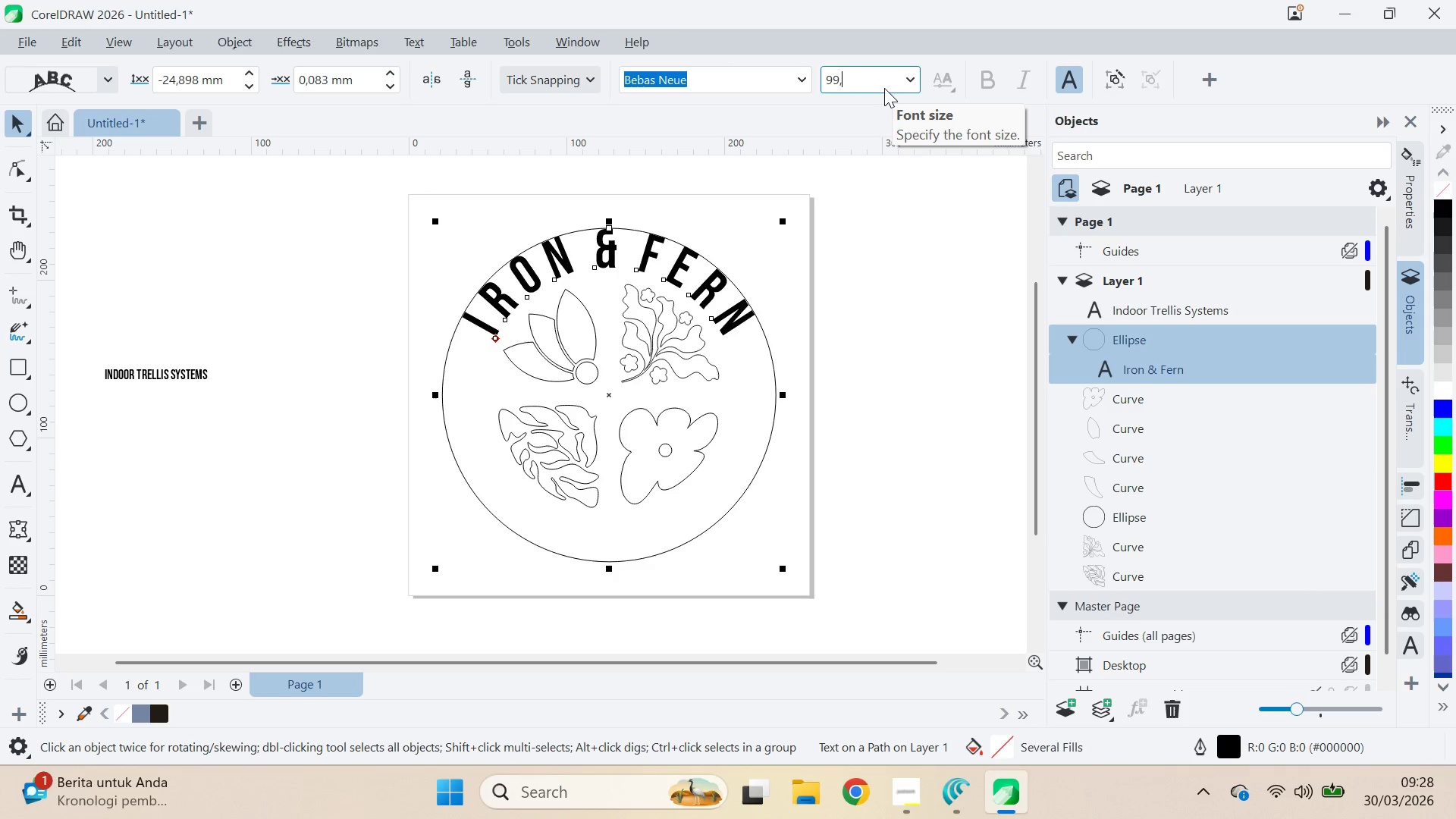 
key(Backspace)
 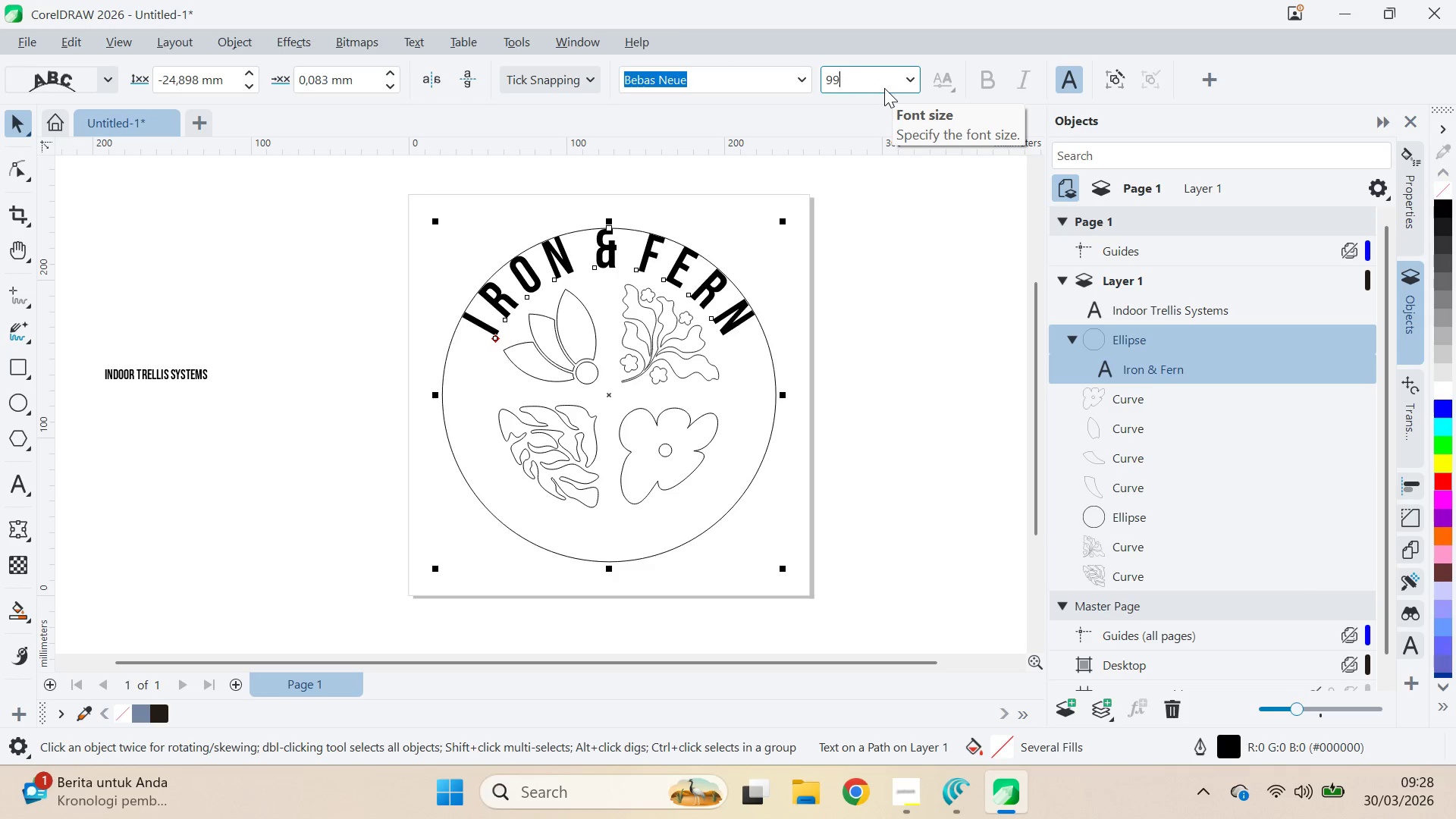 
key(Backspace)
 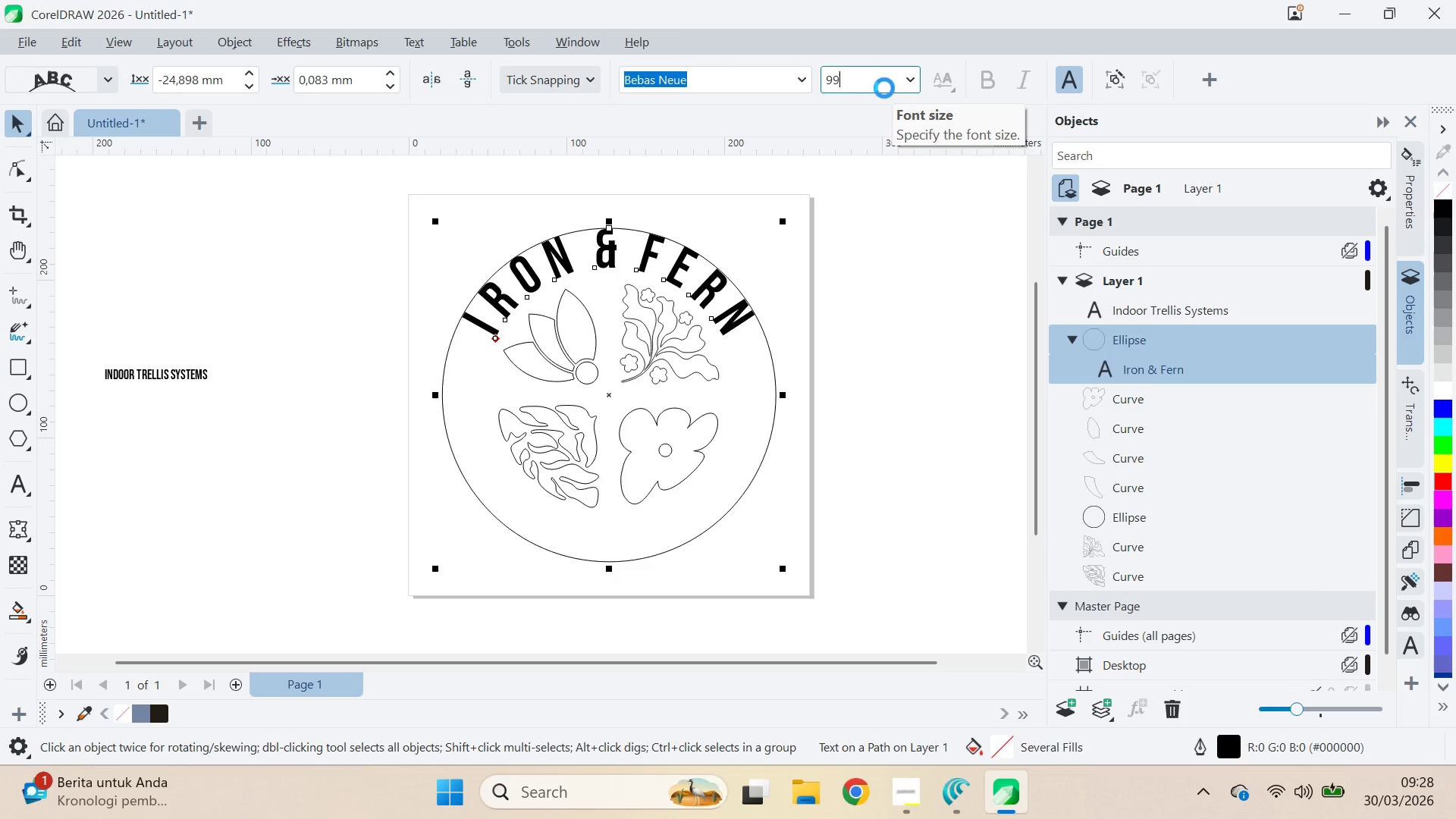 
hold_key(key=Enter, duration=3.98)
 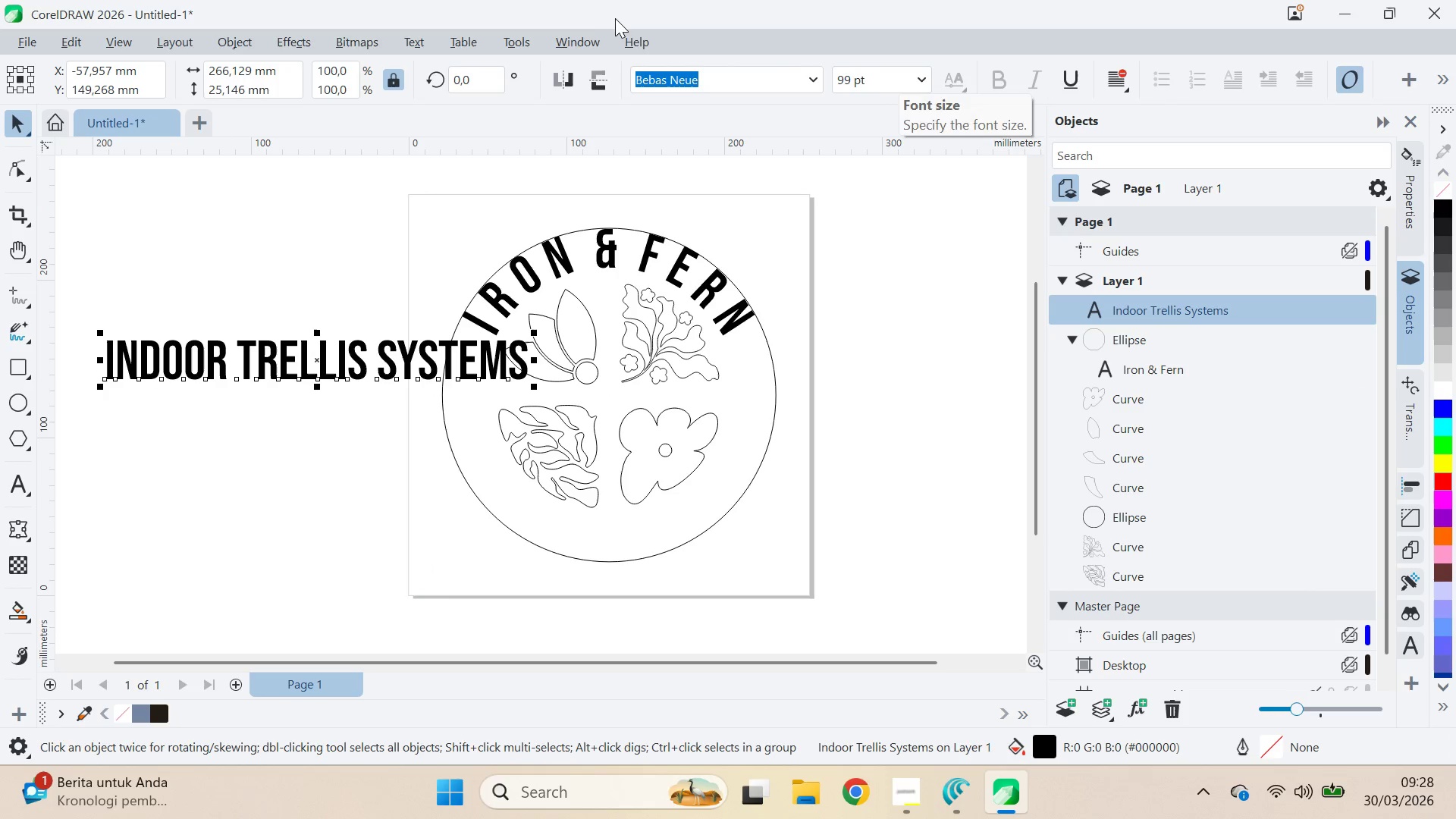 
left_click([900, 78])
 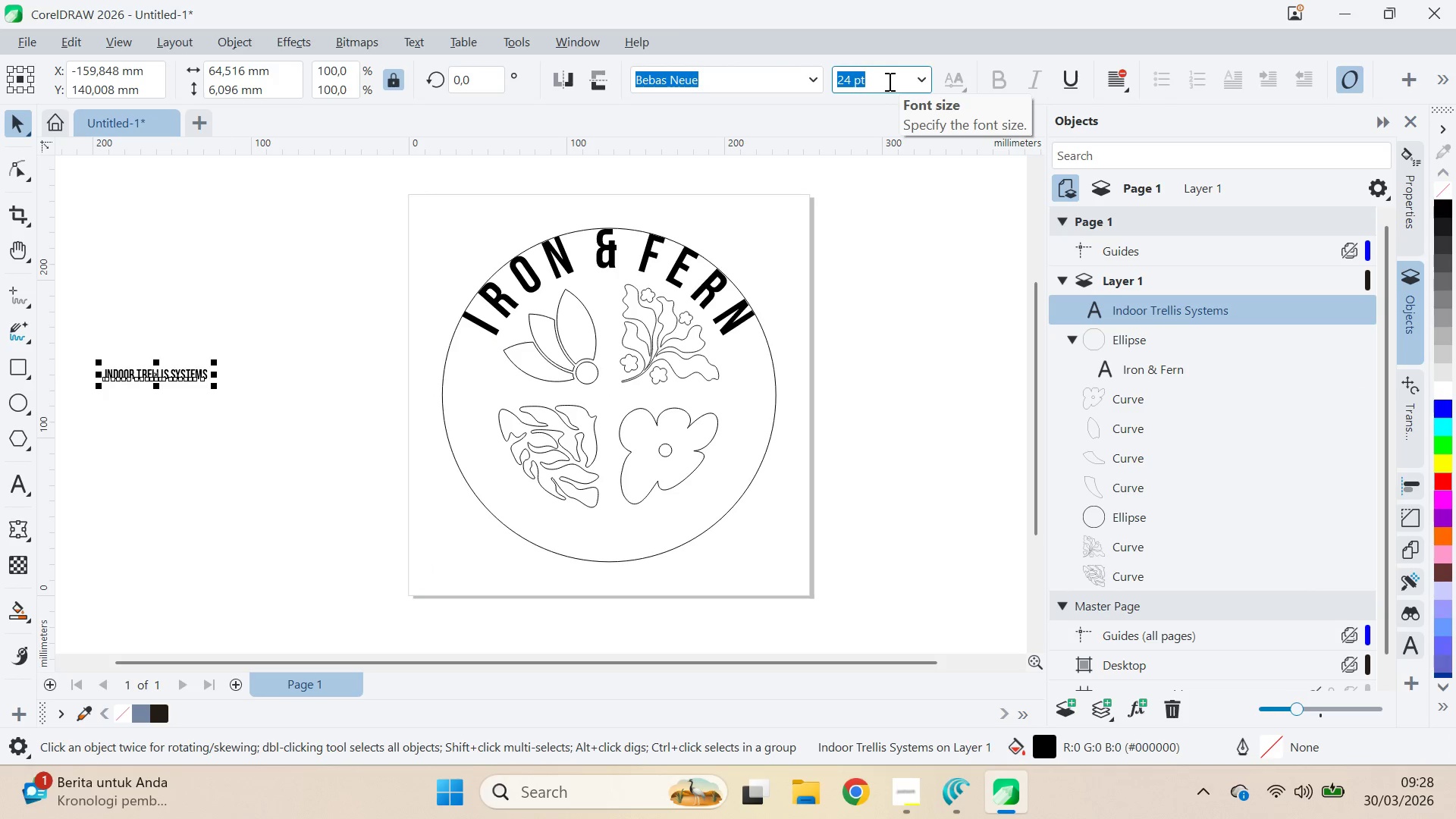 
type(99)
 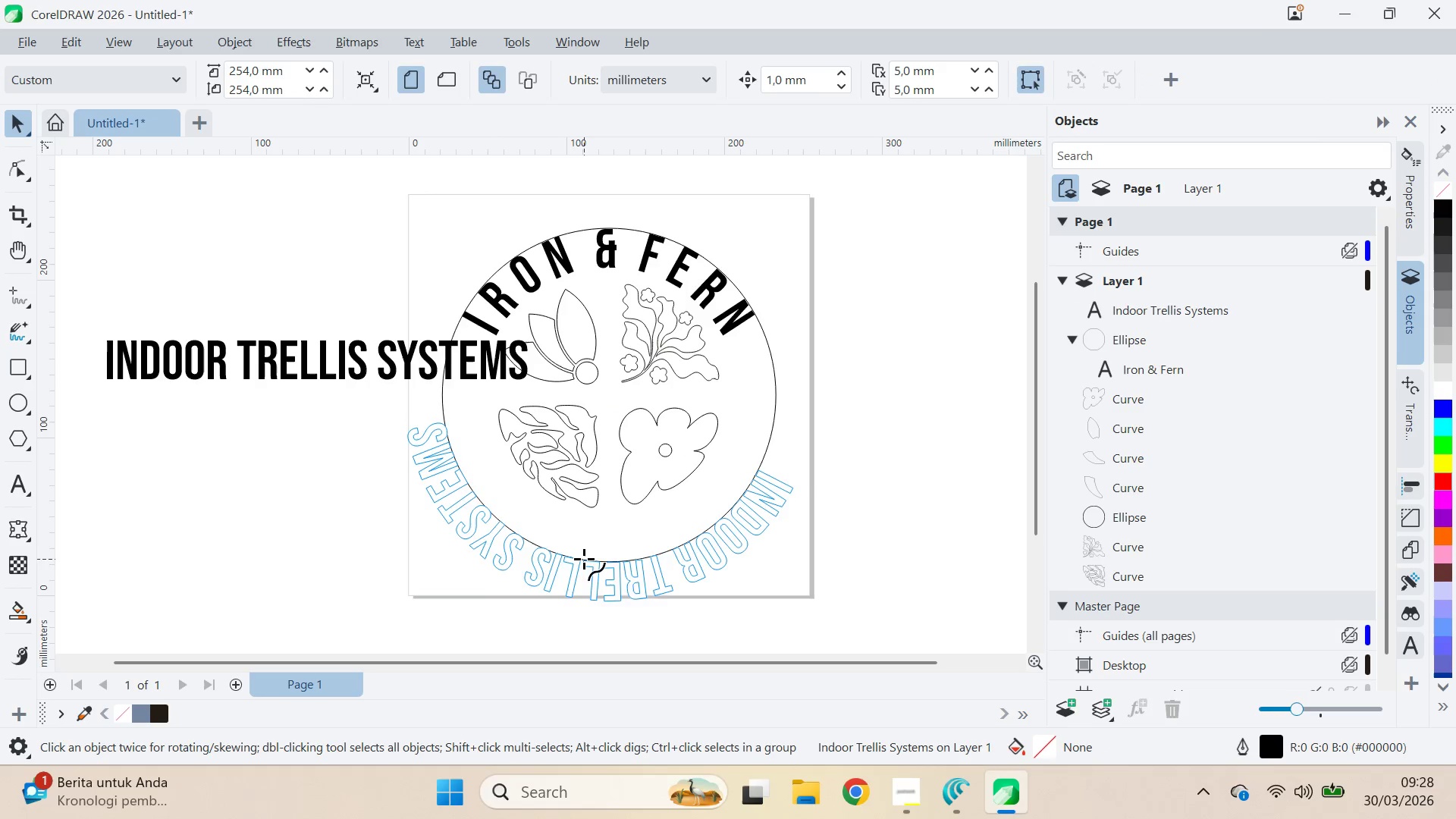 
left_click([609, 566])
 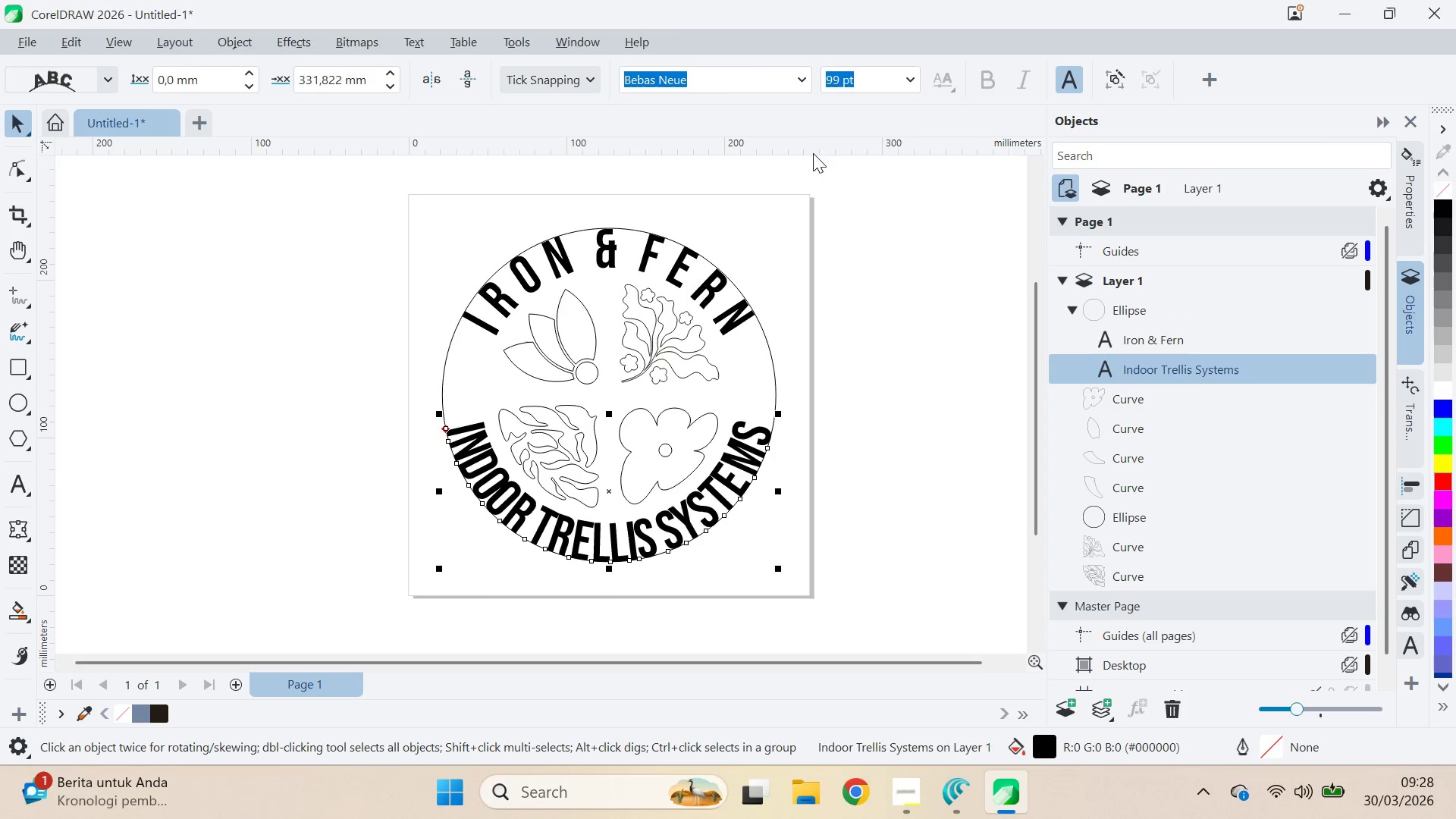 
double_click([111, 87])
 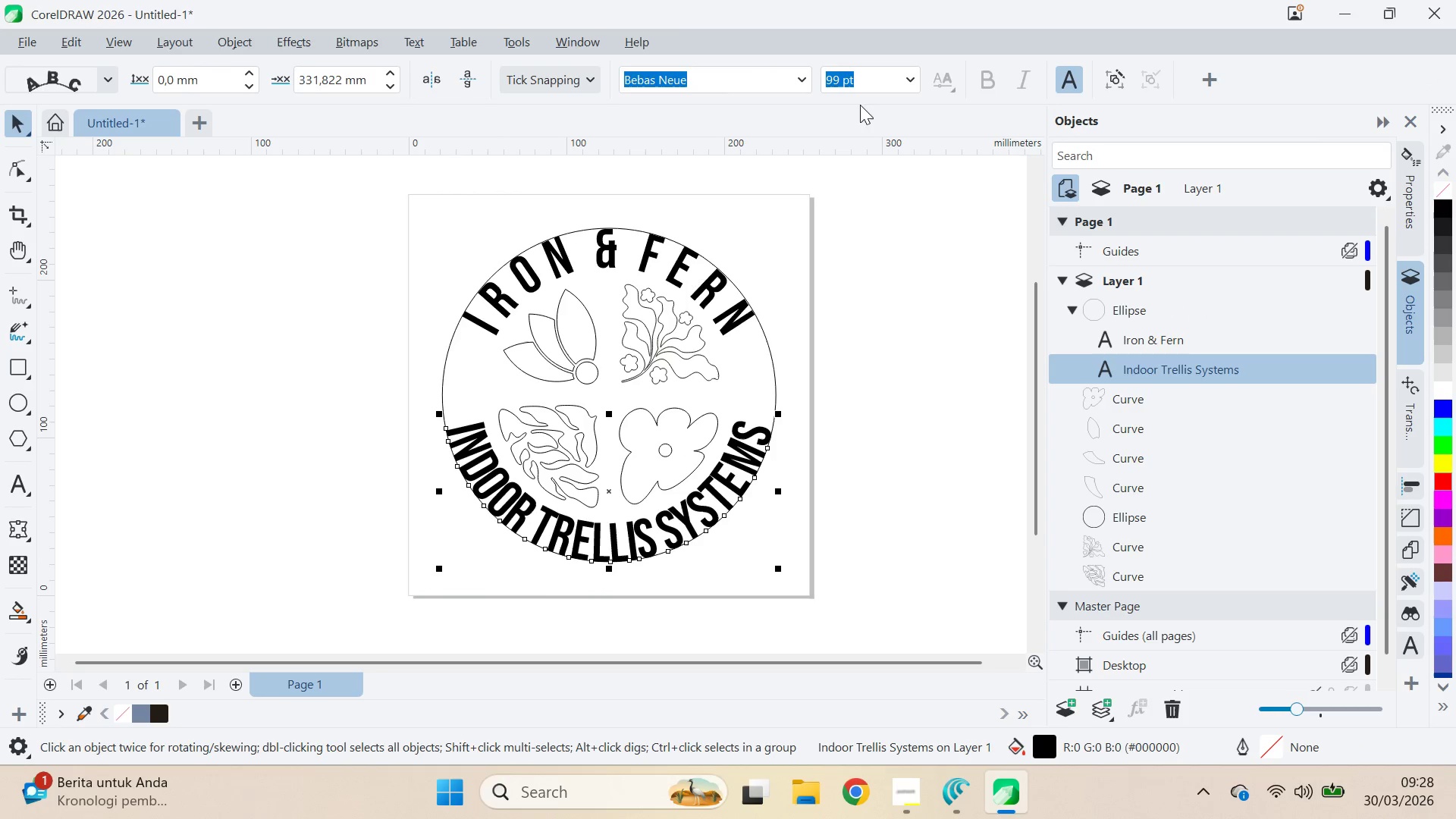 
key(A)
 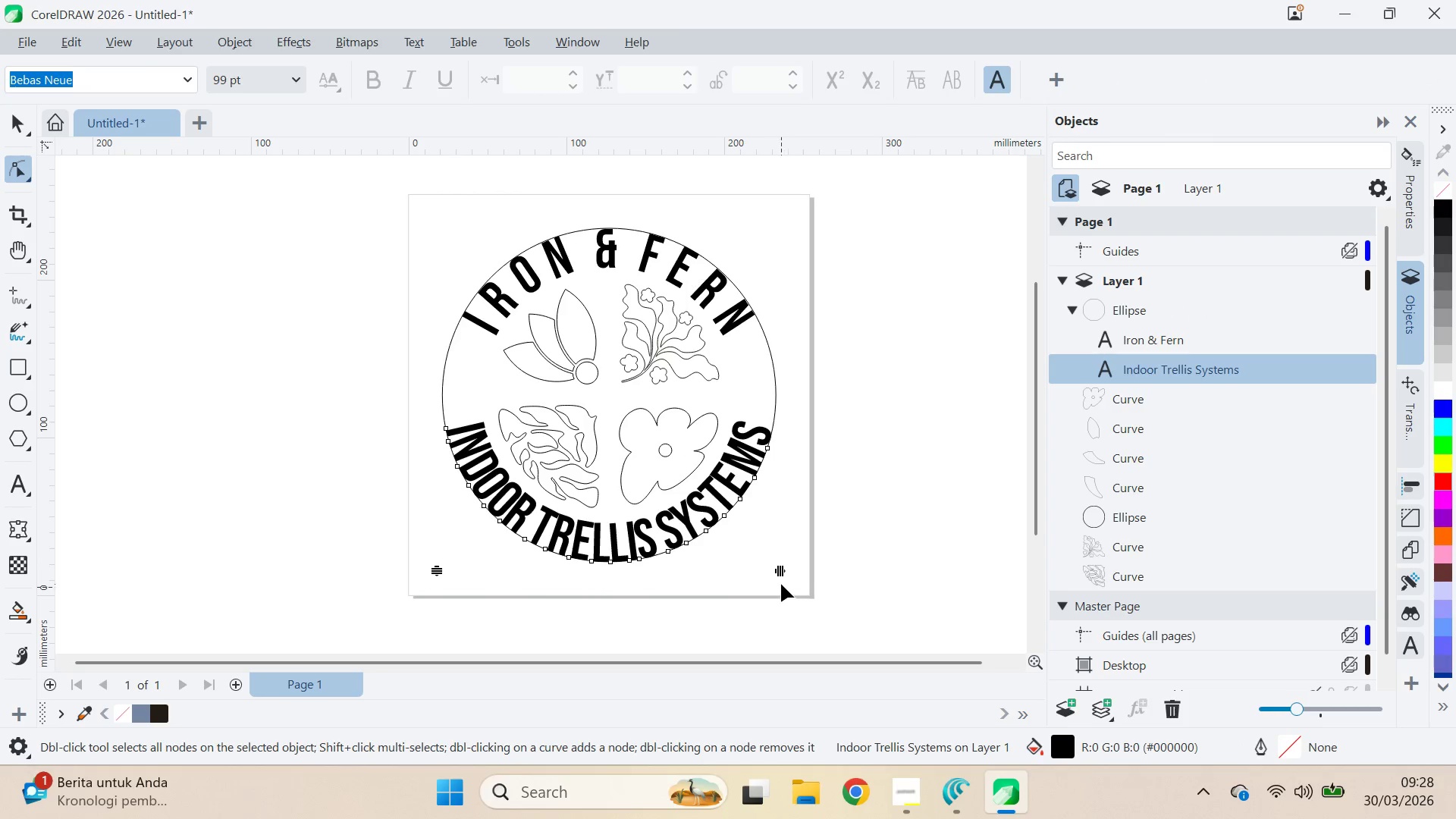 
hold_key(key=ShiftLeft, duration=0.39)
left_click_drag(start_coordinate=[783, 568], to_coordinate=[798, 558])
 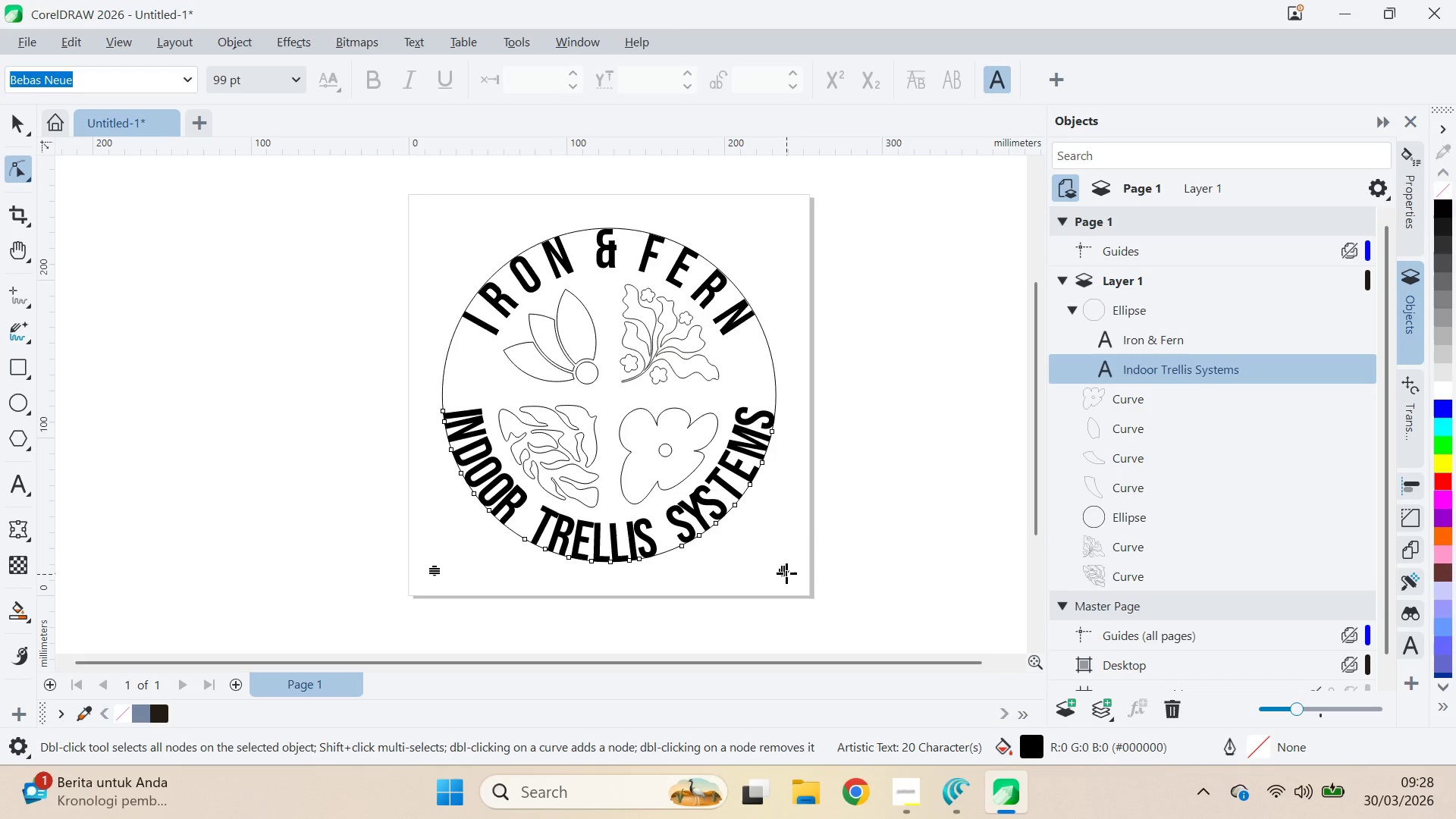 
left_click_drag(start_coordinate=[786, 573], to_coordinate=[798, 570])
 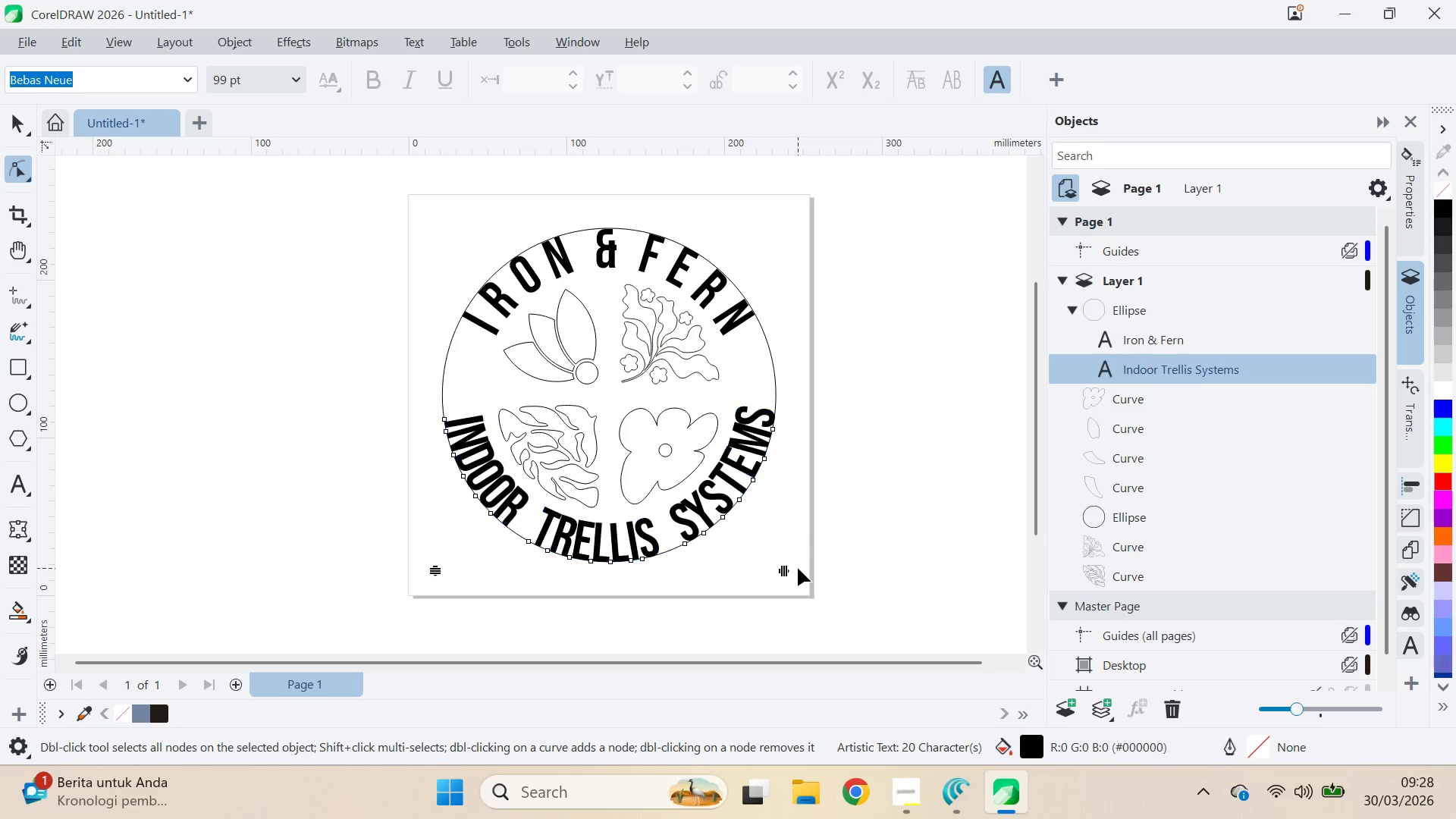 
key(Control+Z)
 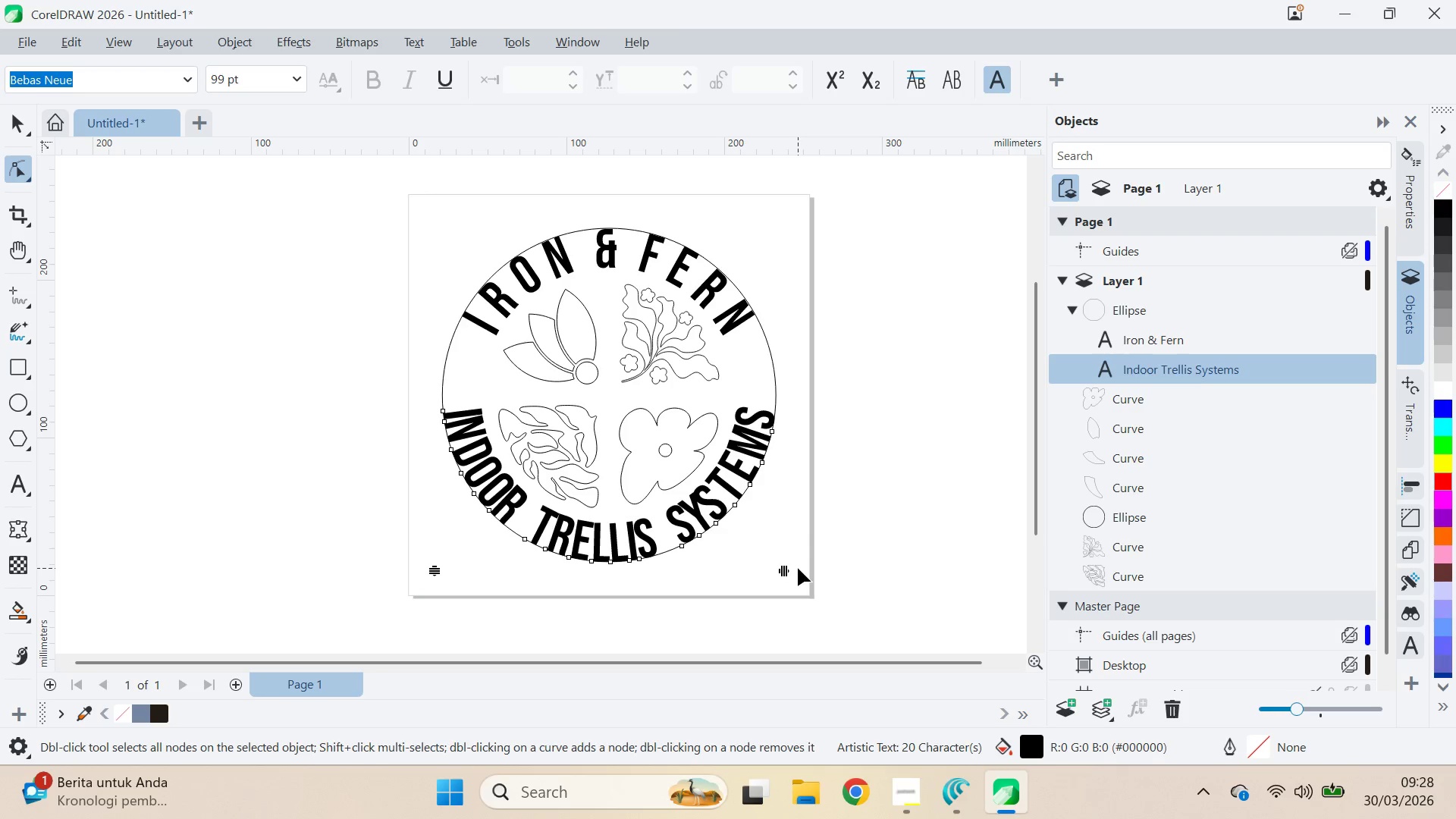 
key(Control+Z)
 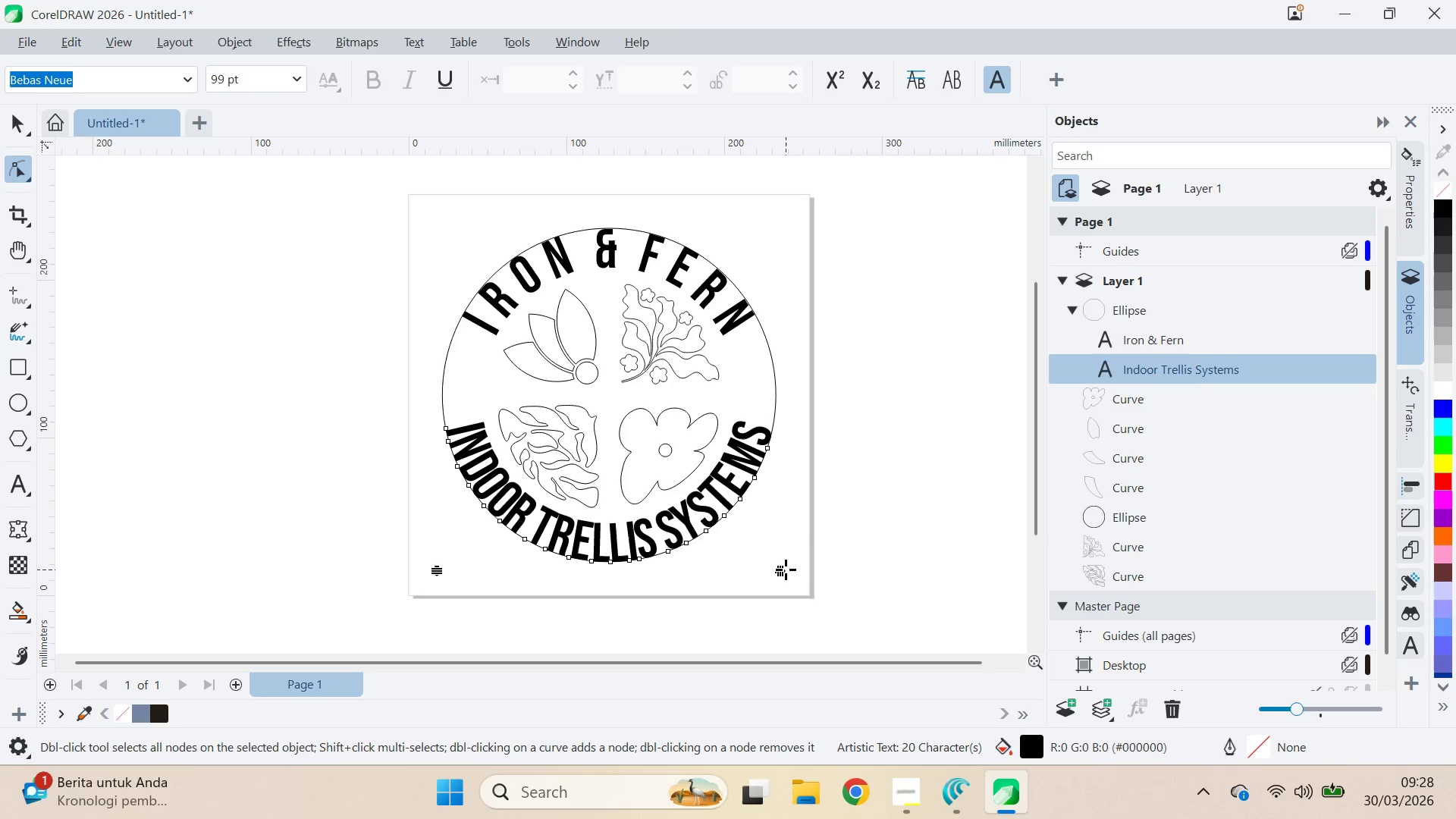 
hold_key(key=ShiftLeft, duration=0.62)
 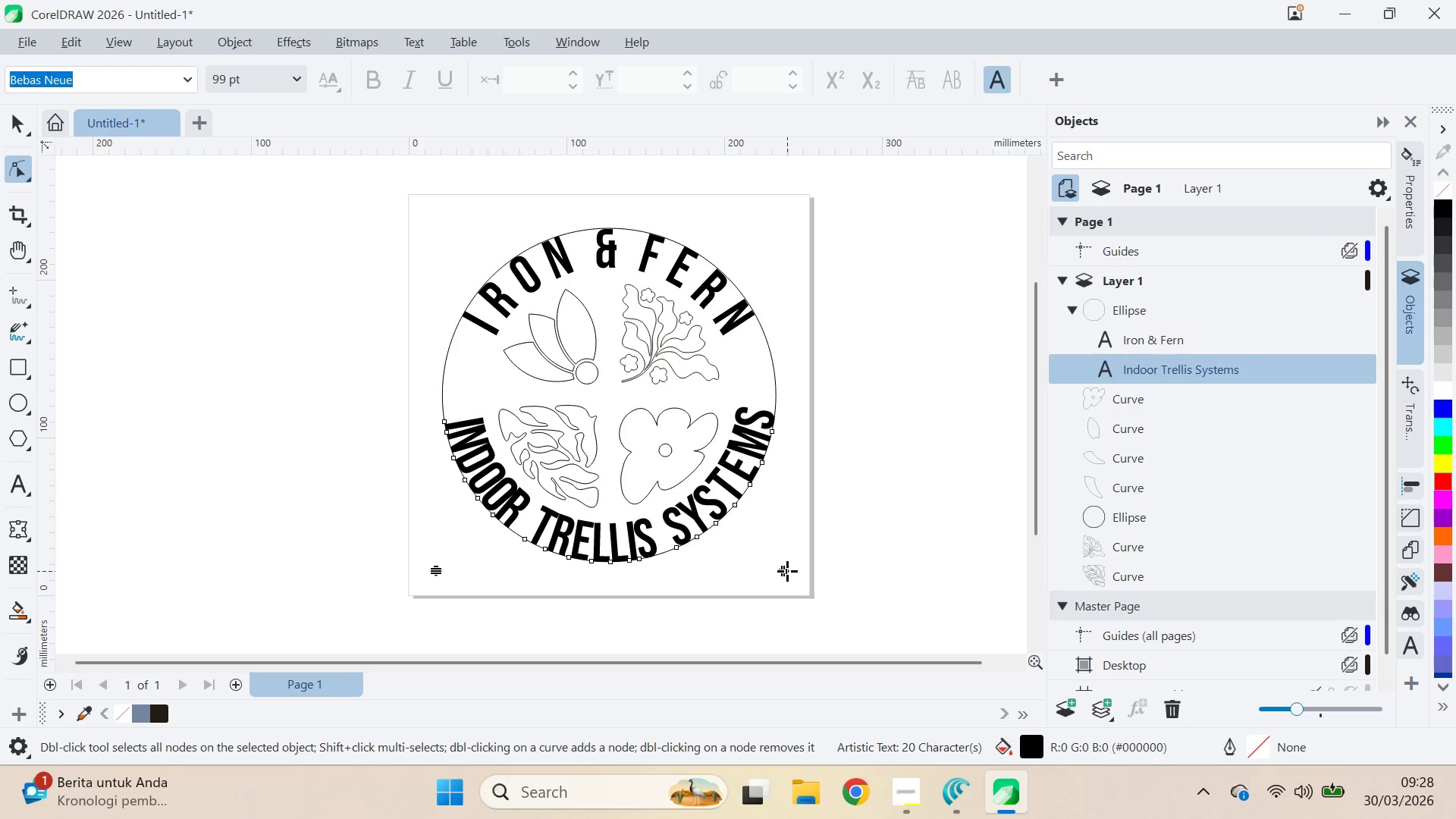 
left_click_drag(start_coordinate=[787, 571], to_coordinate=[868, 557])
 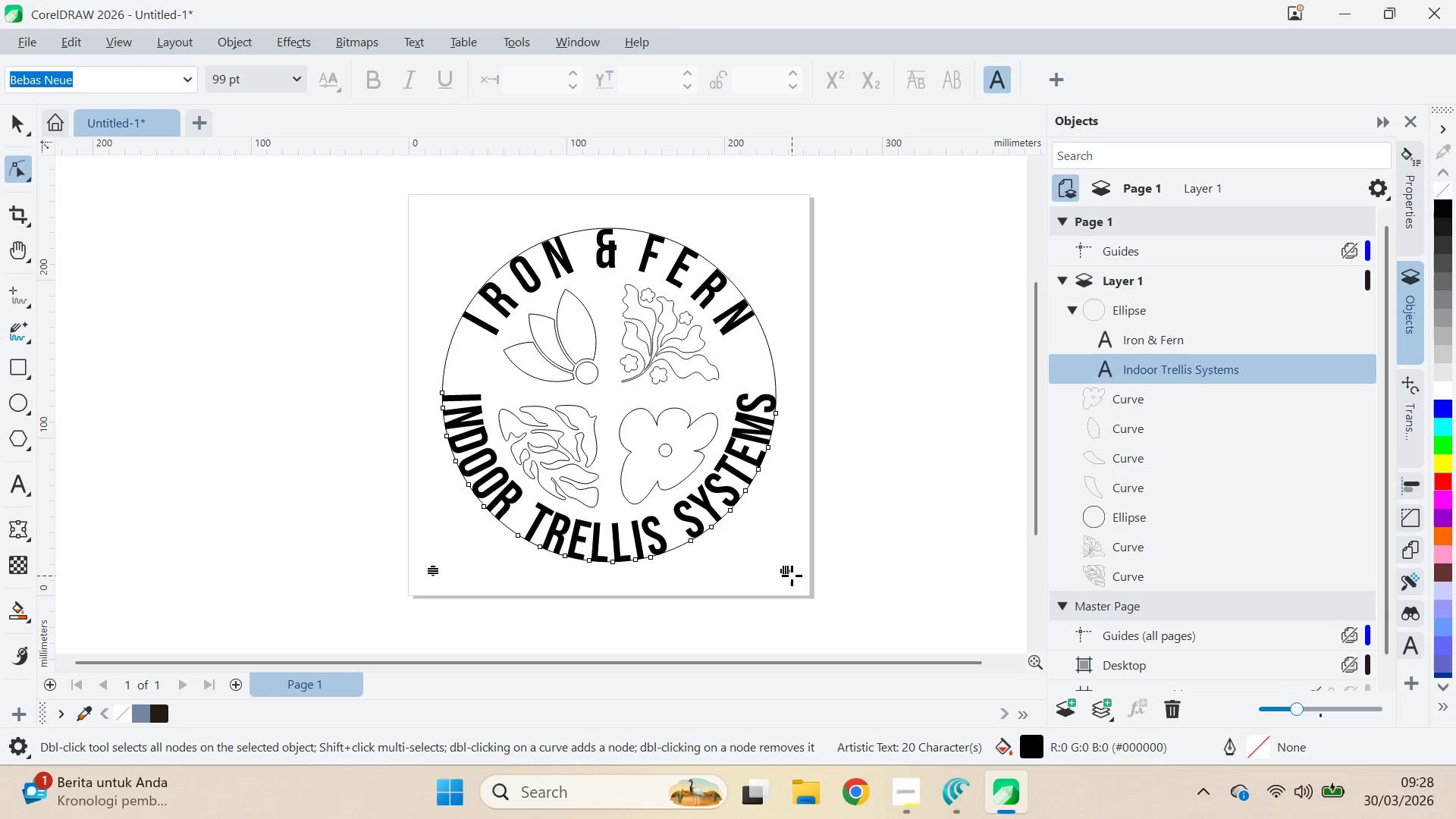 
left_click_drag(start_coordinate=[791, 576], to_coordinate=[843, 556])
 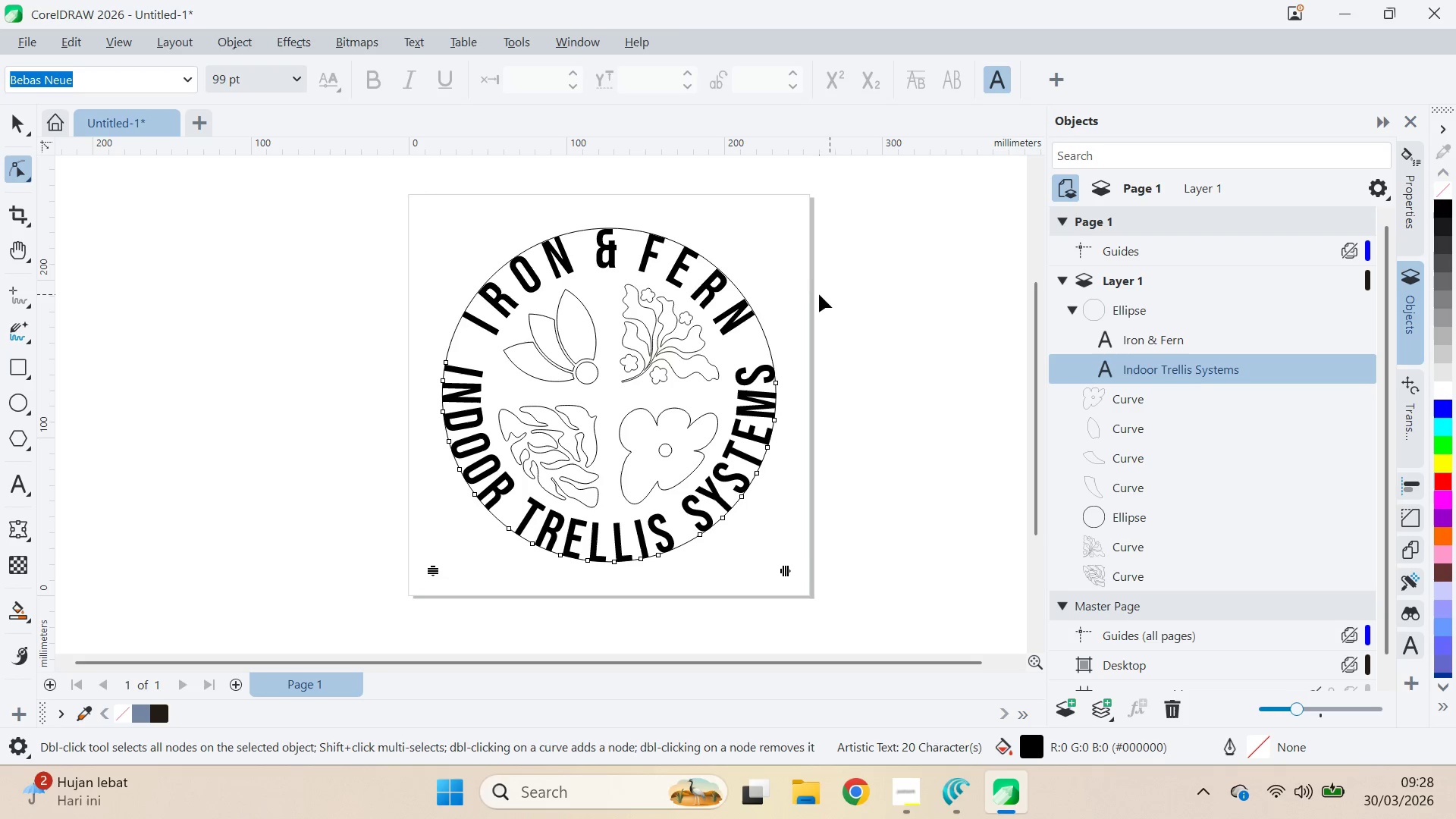 
key(V)
 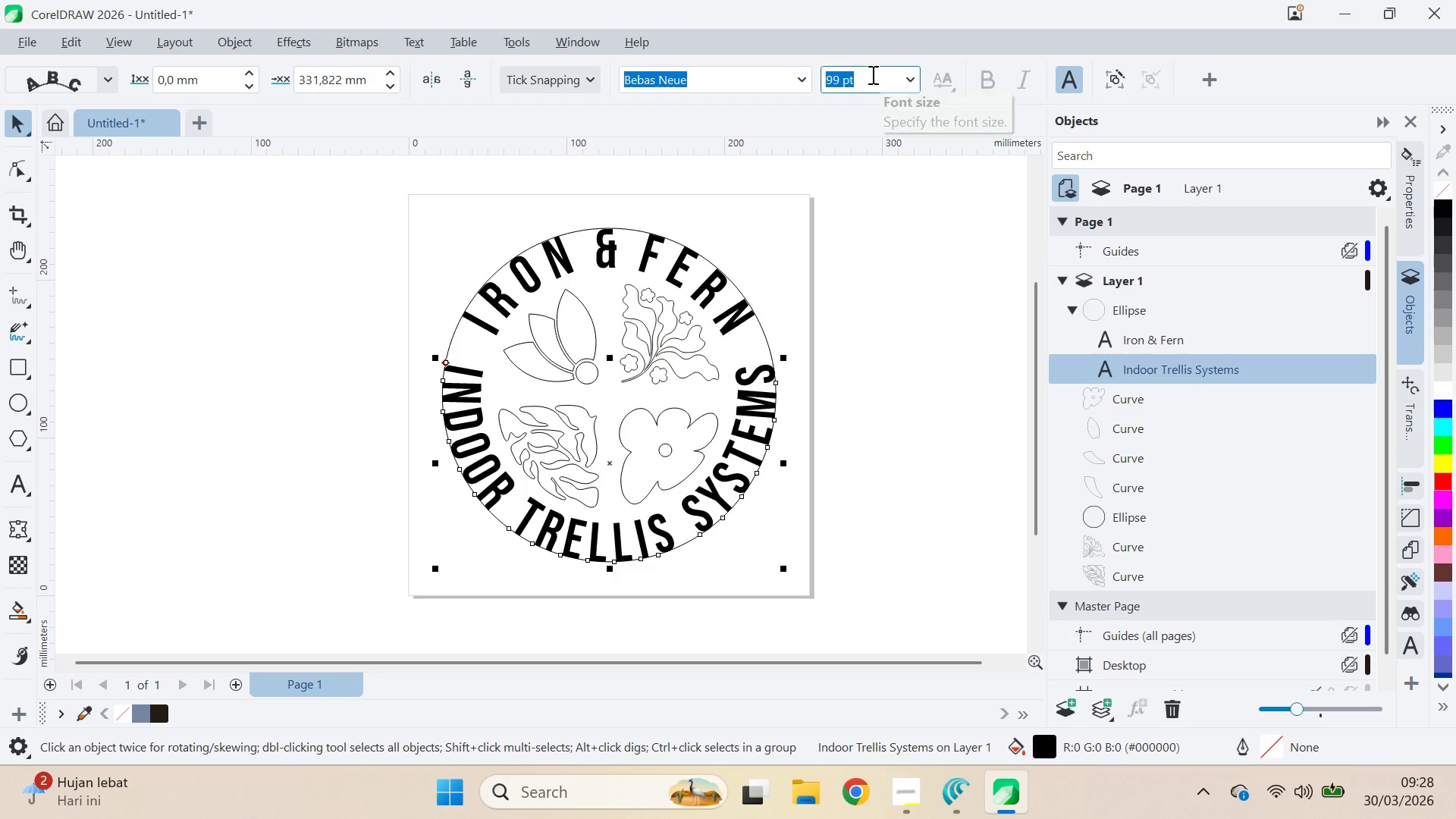 
type(90)
 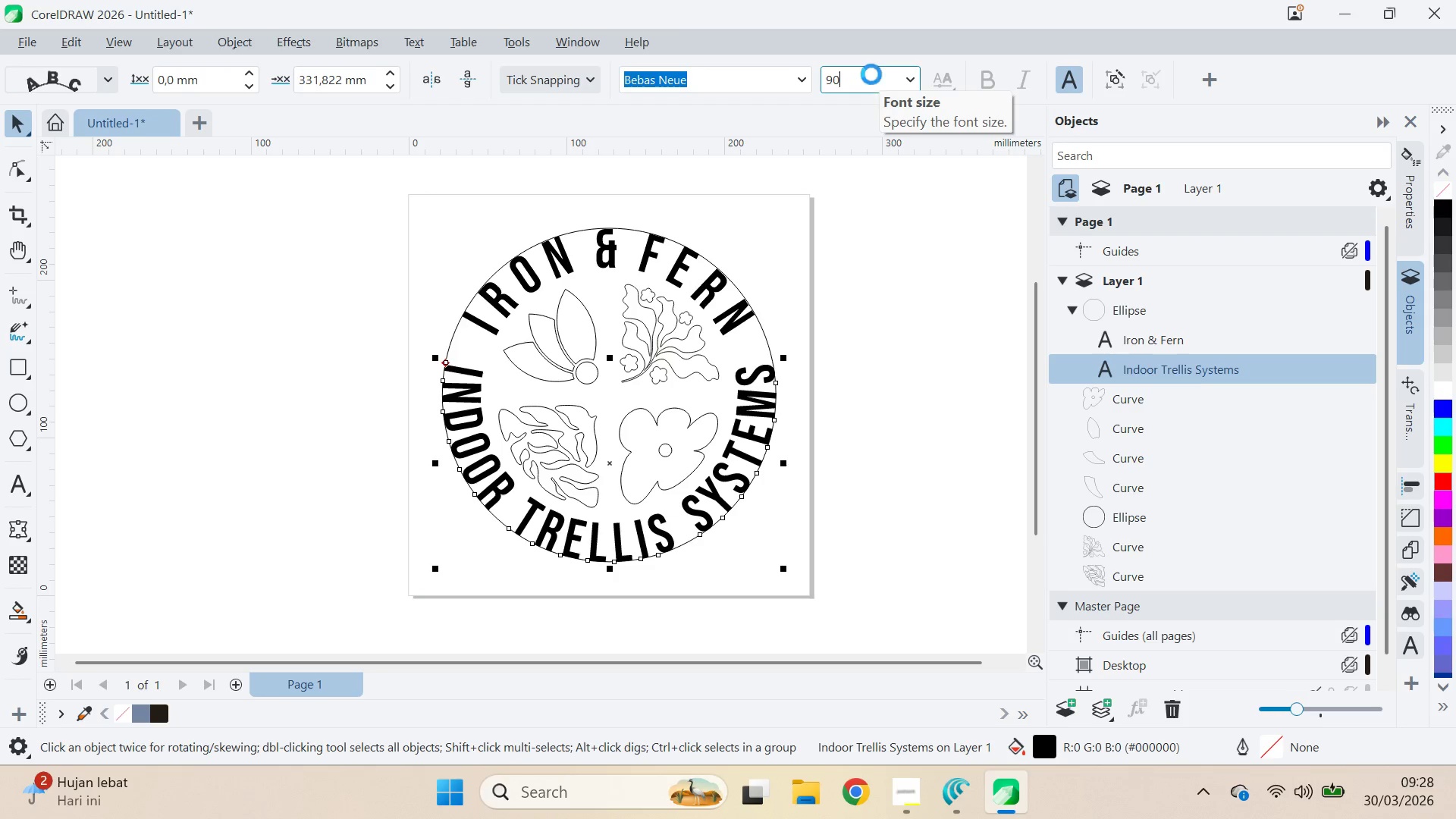 
key(Enter)
 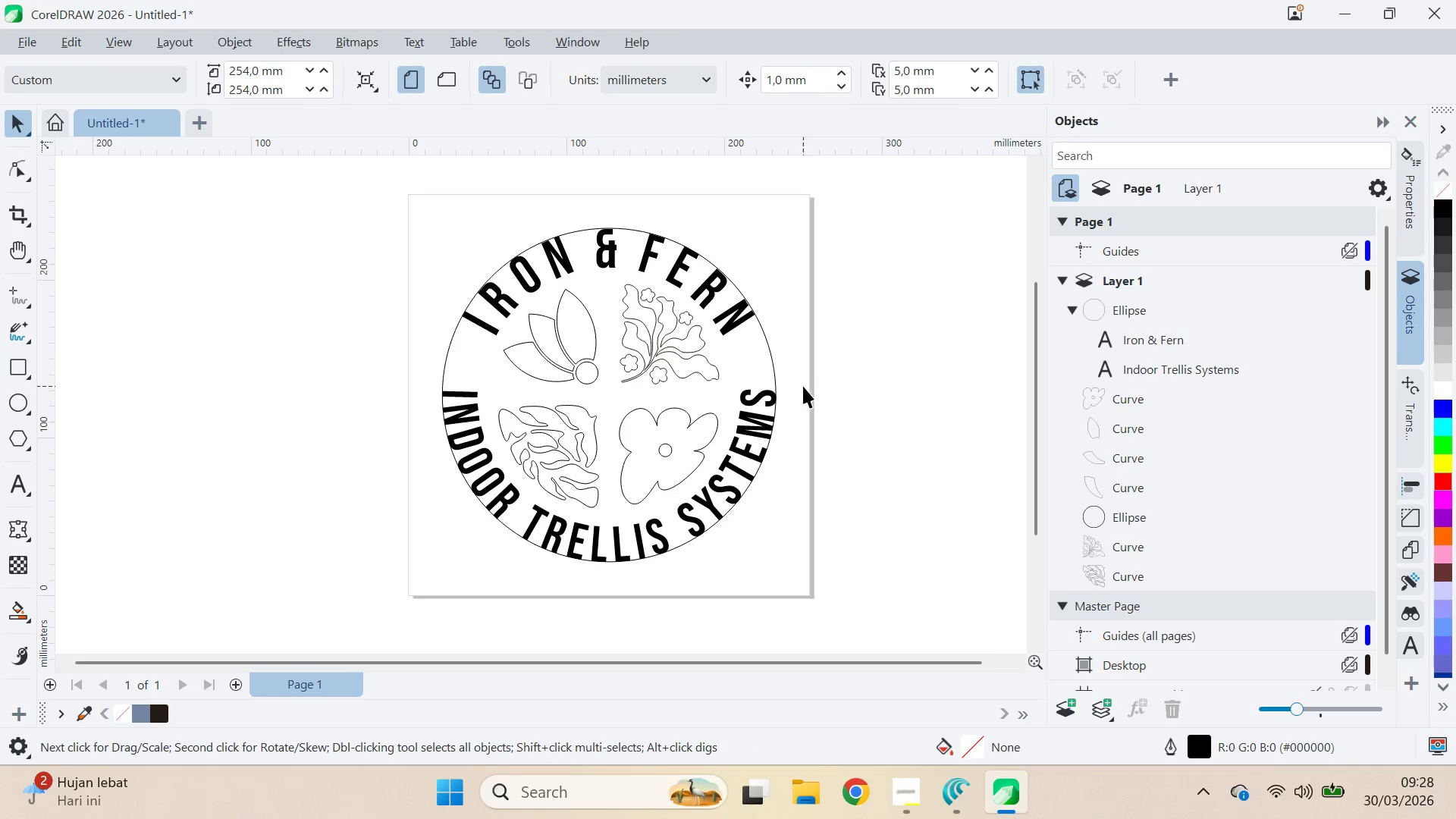 
wait(8.77)
 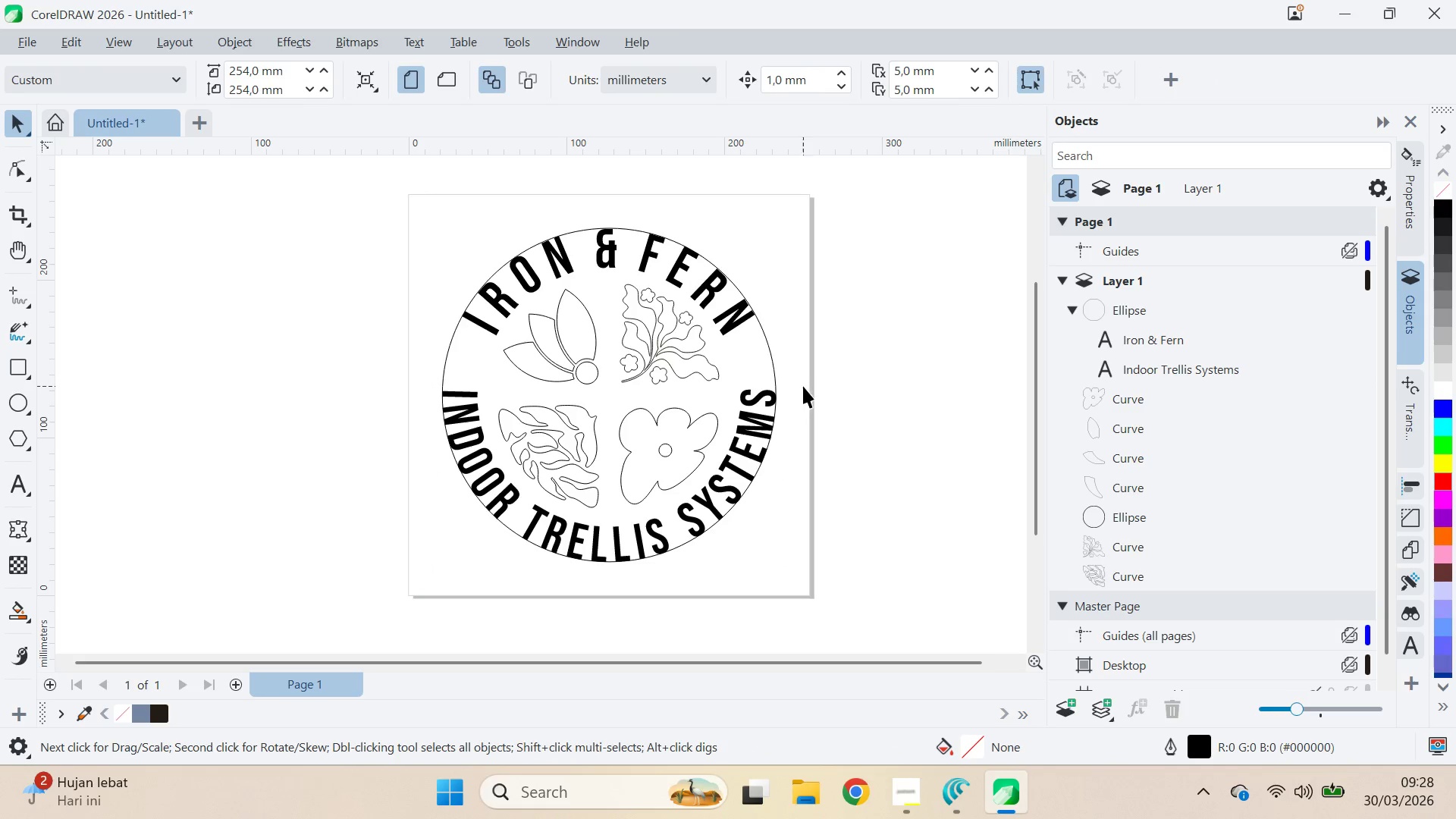 
hold_key(key=ControlLeft, duration=1.53)
left_click_drag(start_coordinate=[454, 349], to_coordinate=[473, 376])
 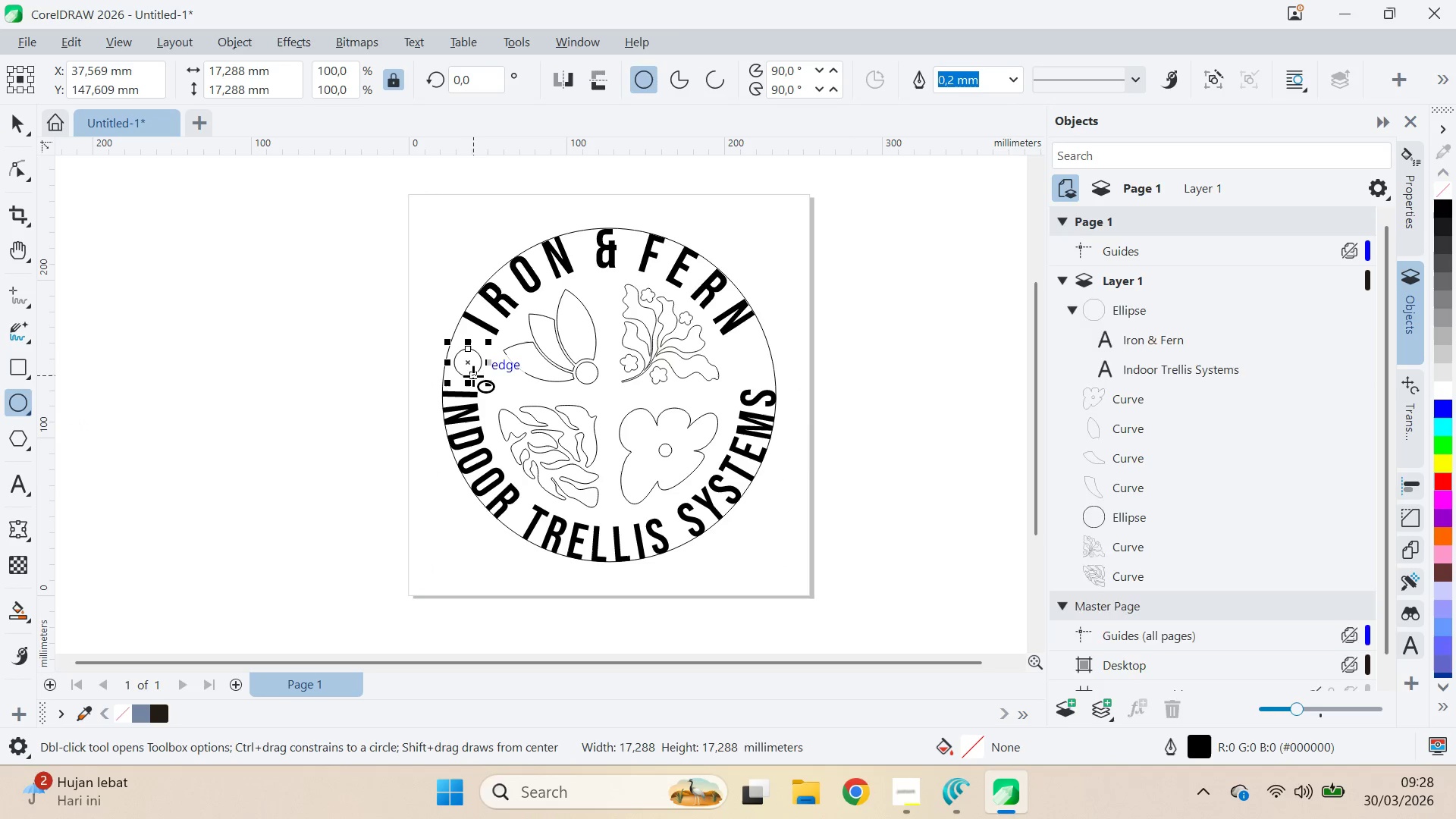 
hold_key(key=ControlLeft, duration=0.45)
 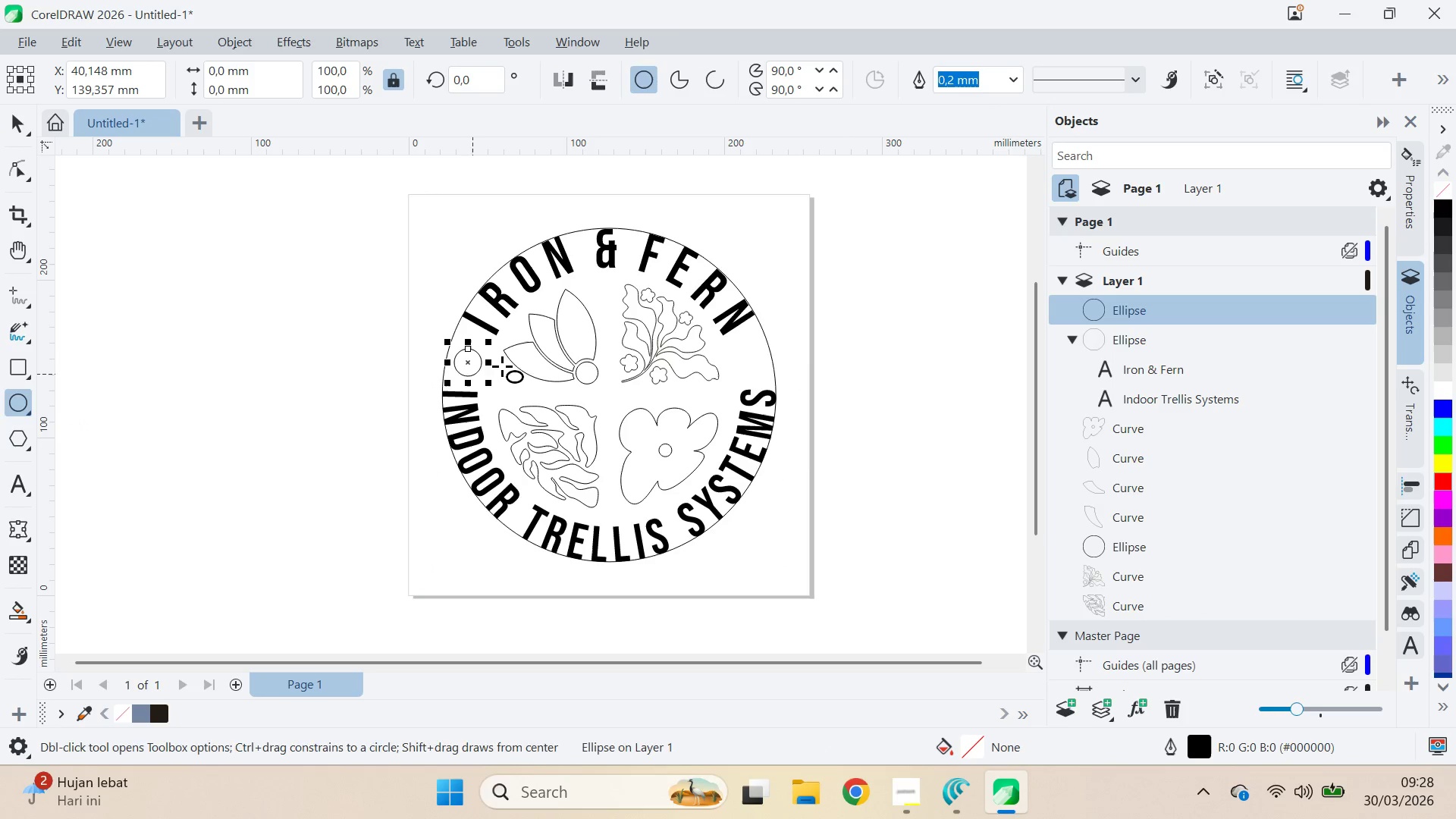 
key(V)
 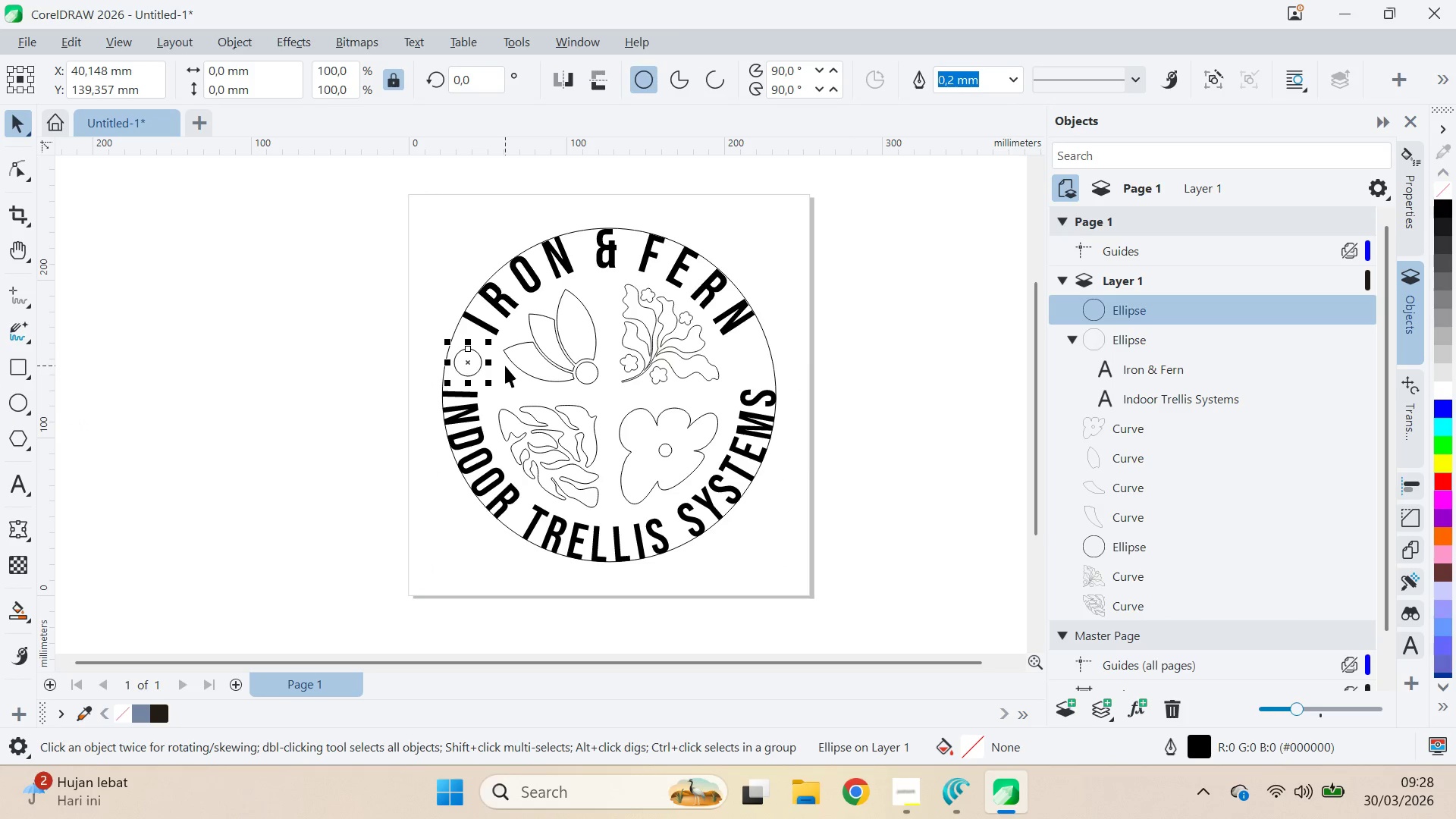 
key(Control+Z)
 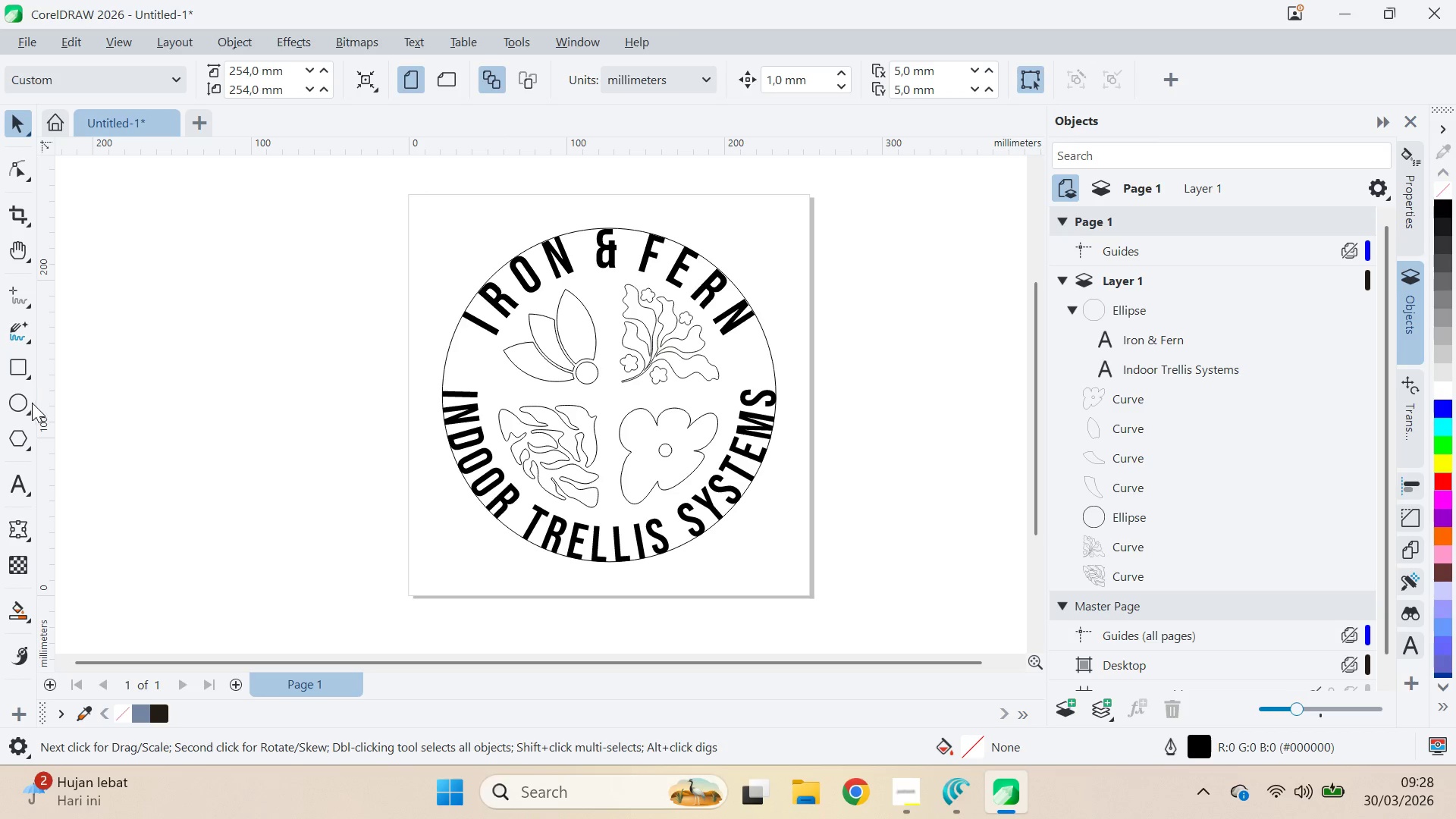 
hold_key(key=ControlLeft, duration=1.5)
left_click_drag(start_coordinate=[453, 344], to_coordinate=[476, 371])
 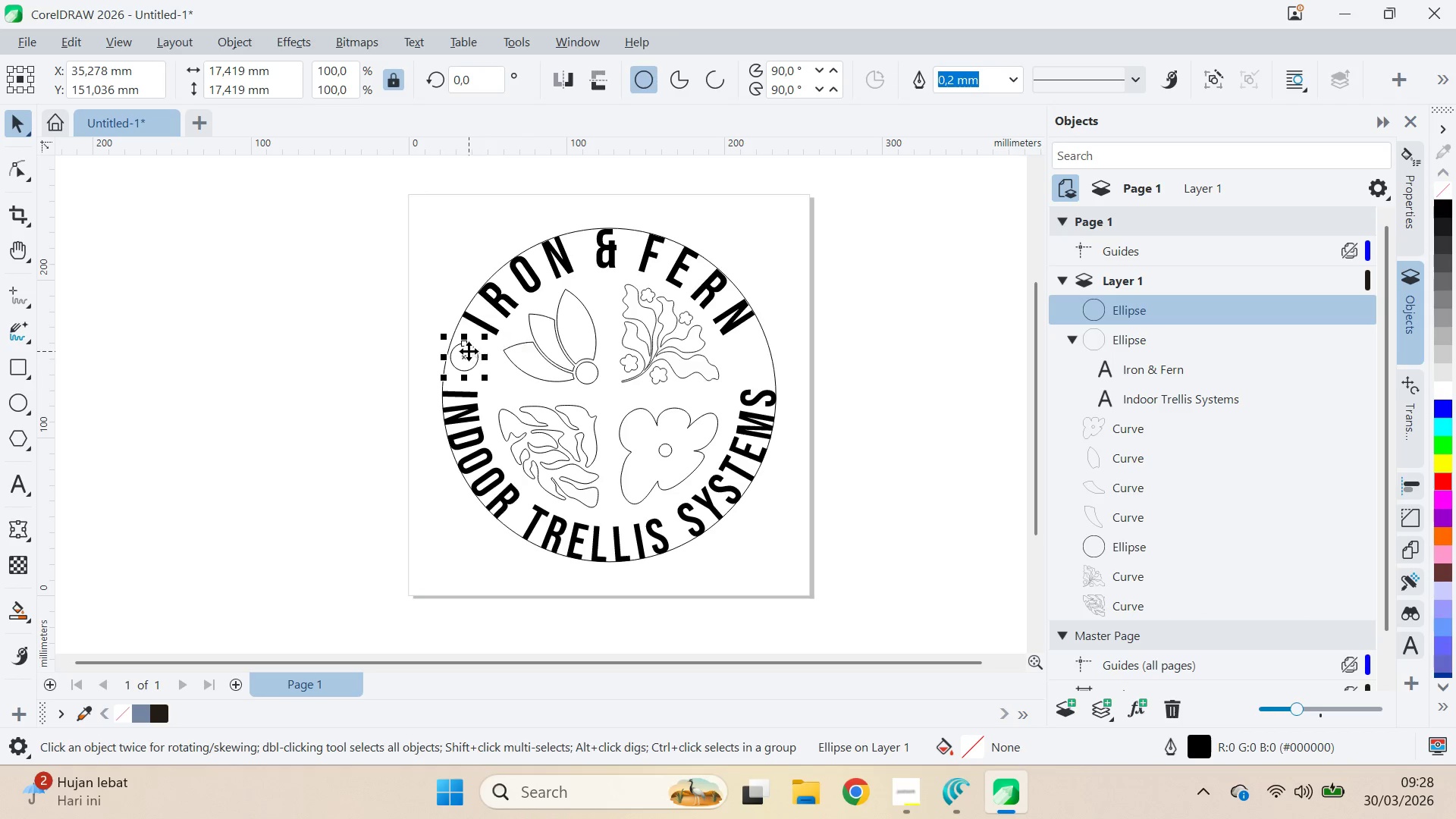 
key(Control+ControlLeft)
 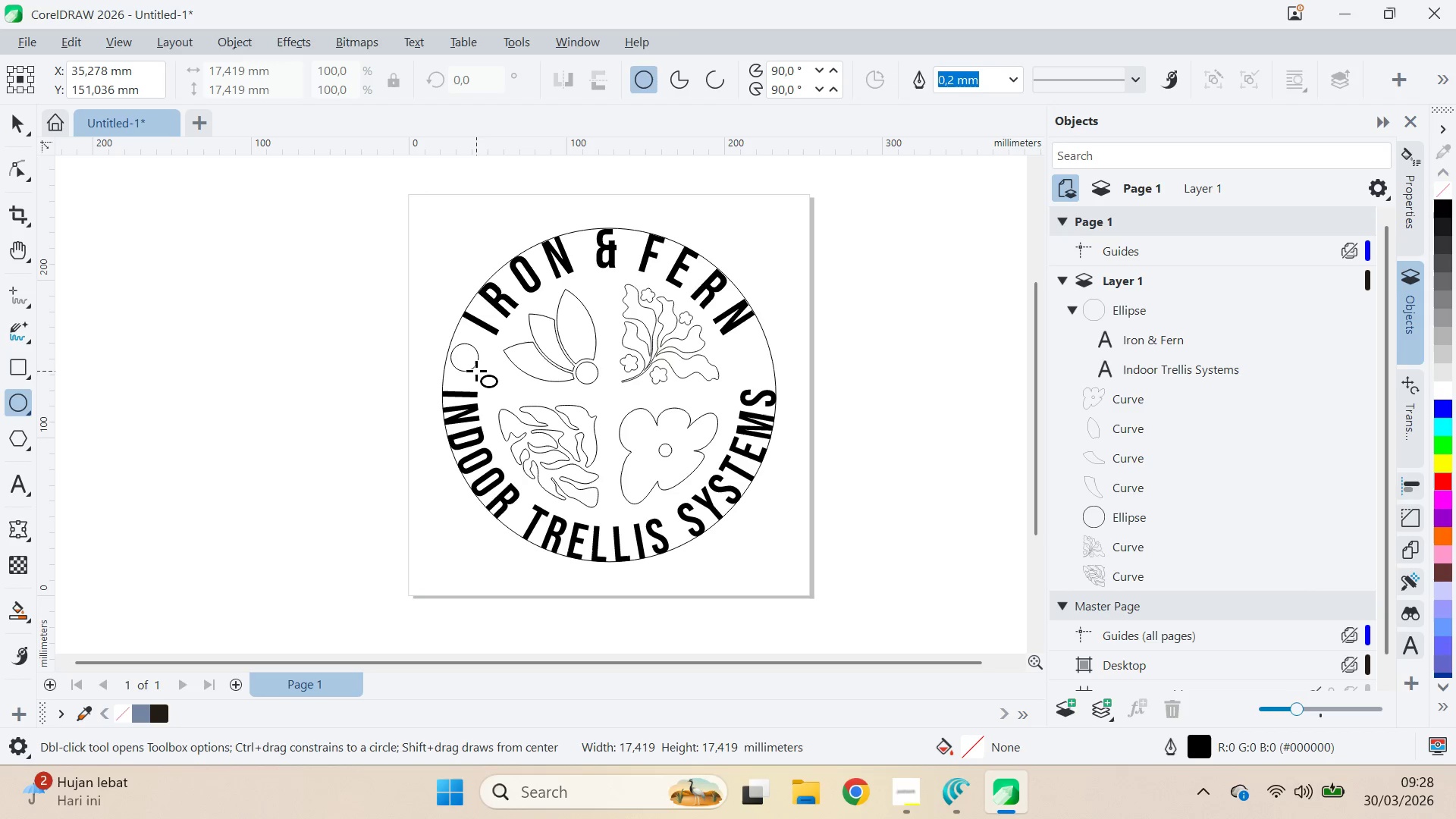 
key(Control+ControlLeft)
 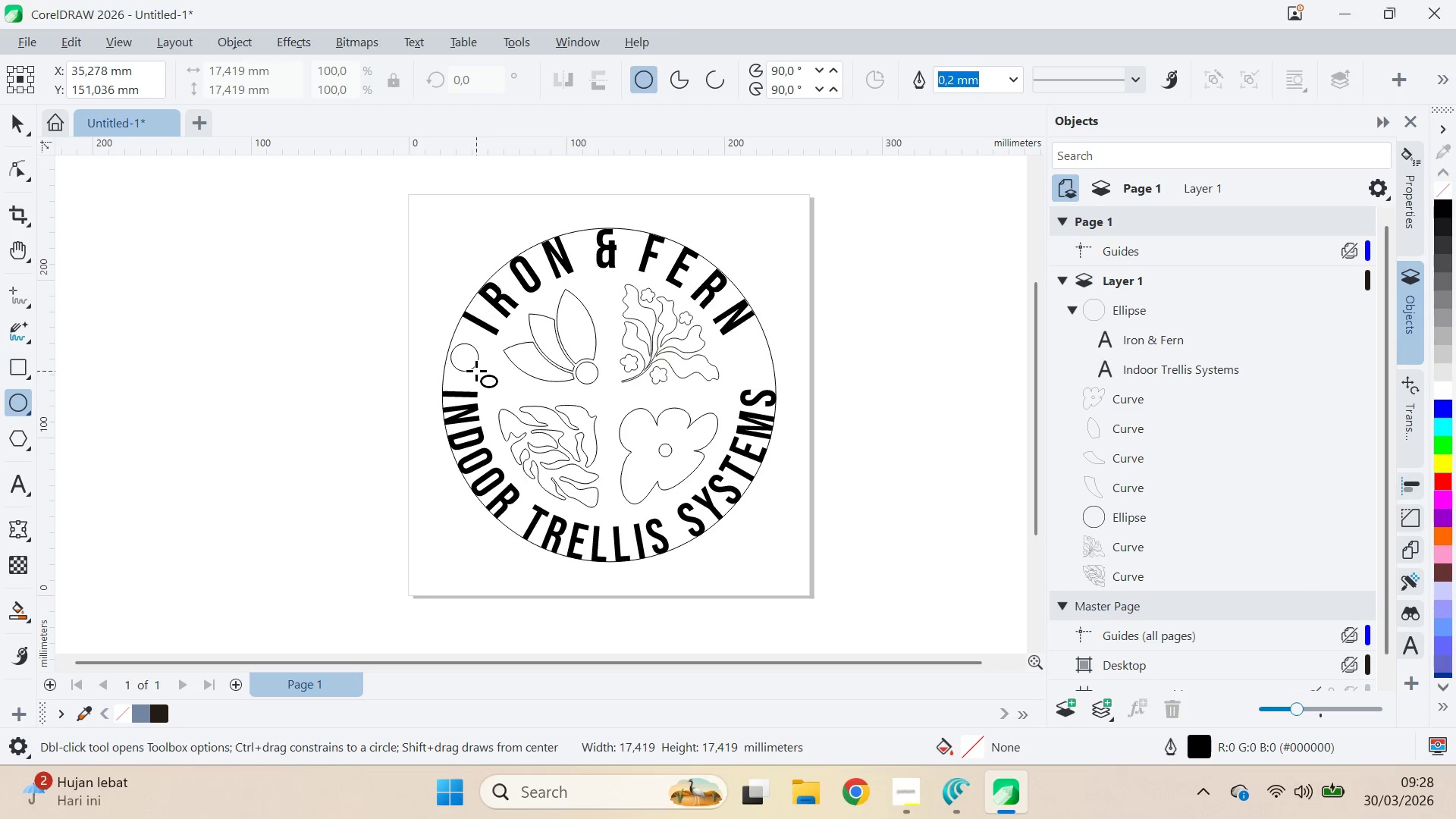 
key(Control+ControlLeft)
 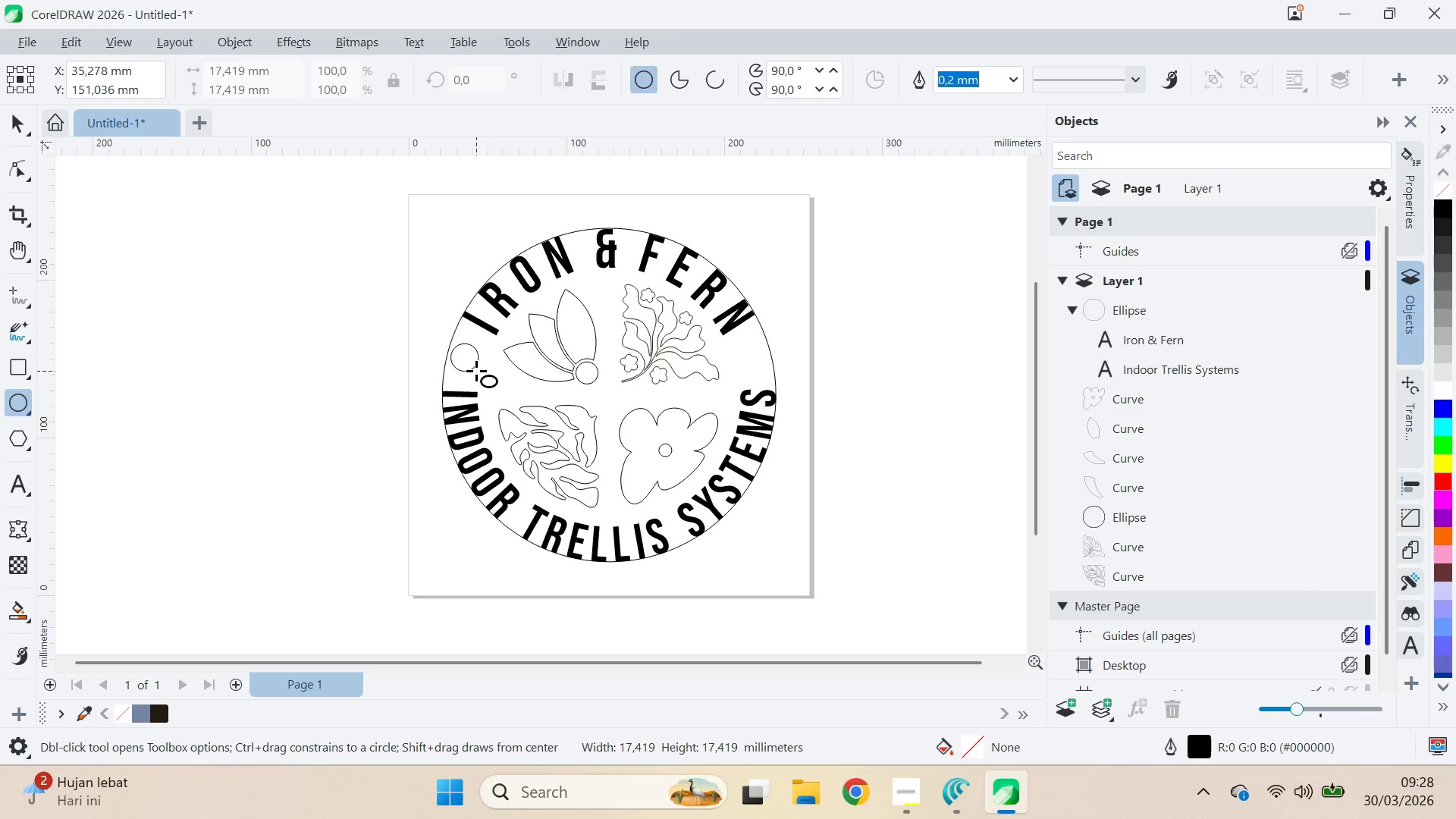 
key(Control+ControlLeft)
 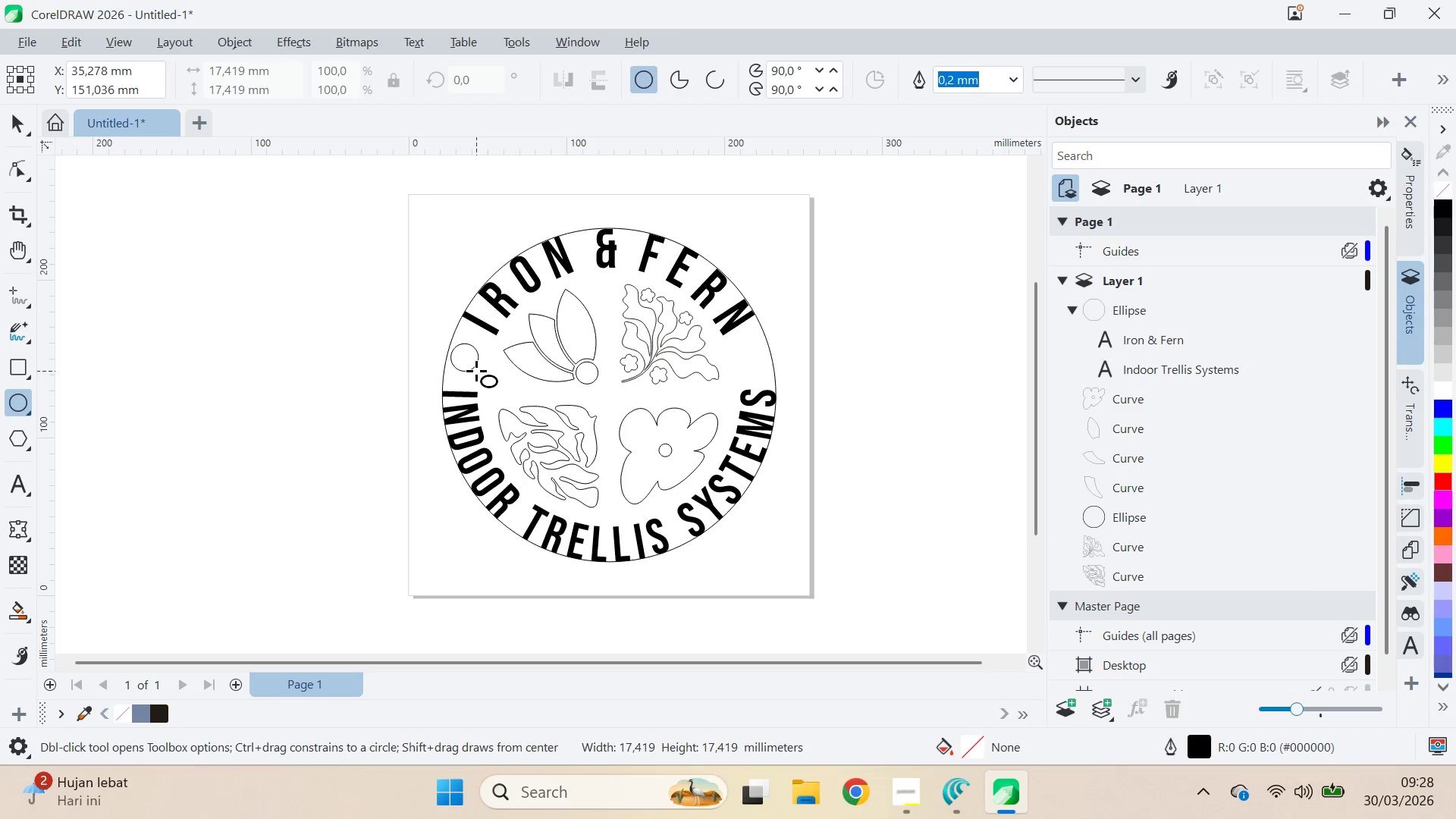 
key(Control+ControlLeft)
 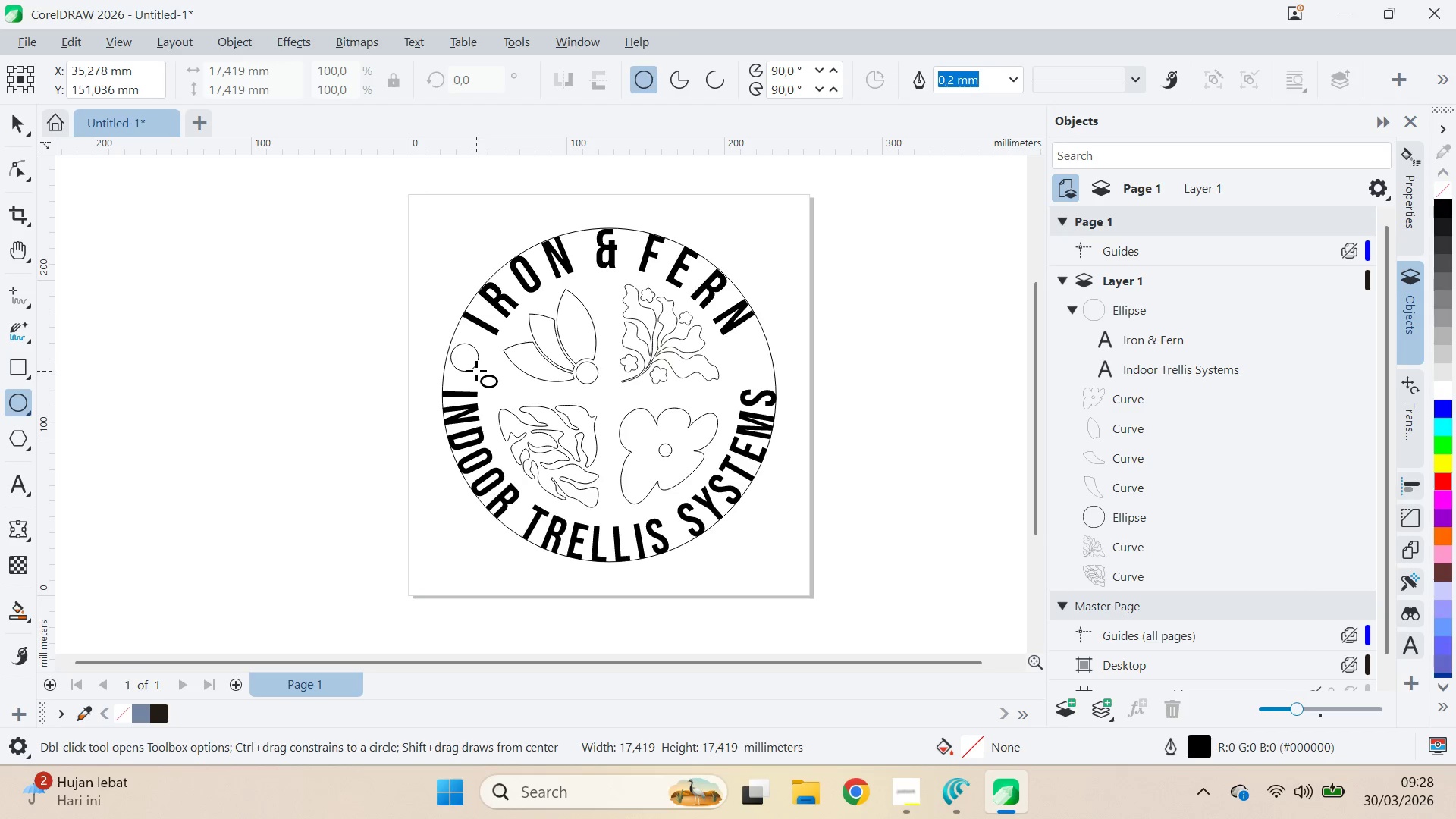 
key(Control+ControlLeft)
 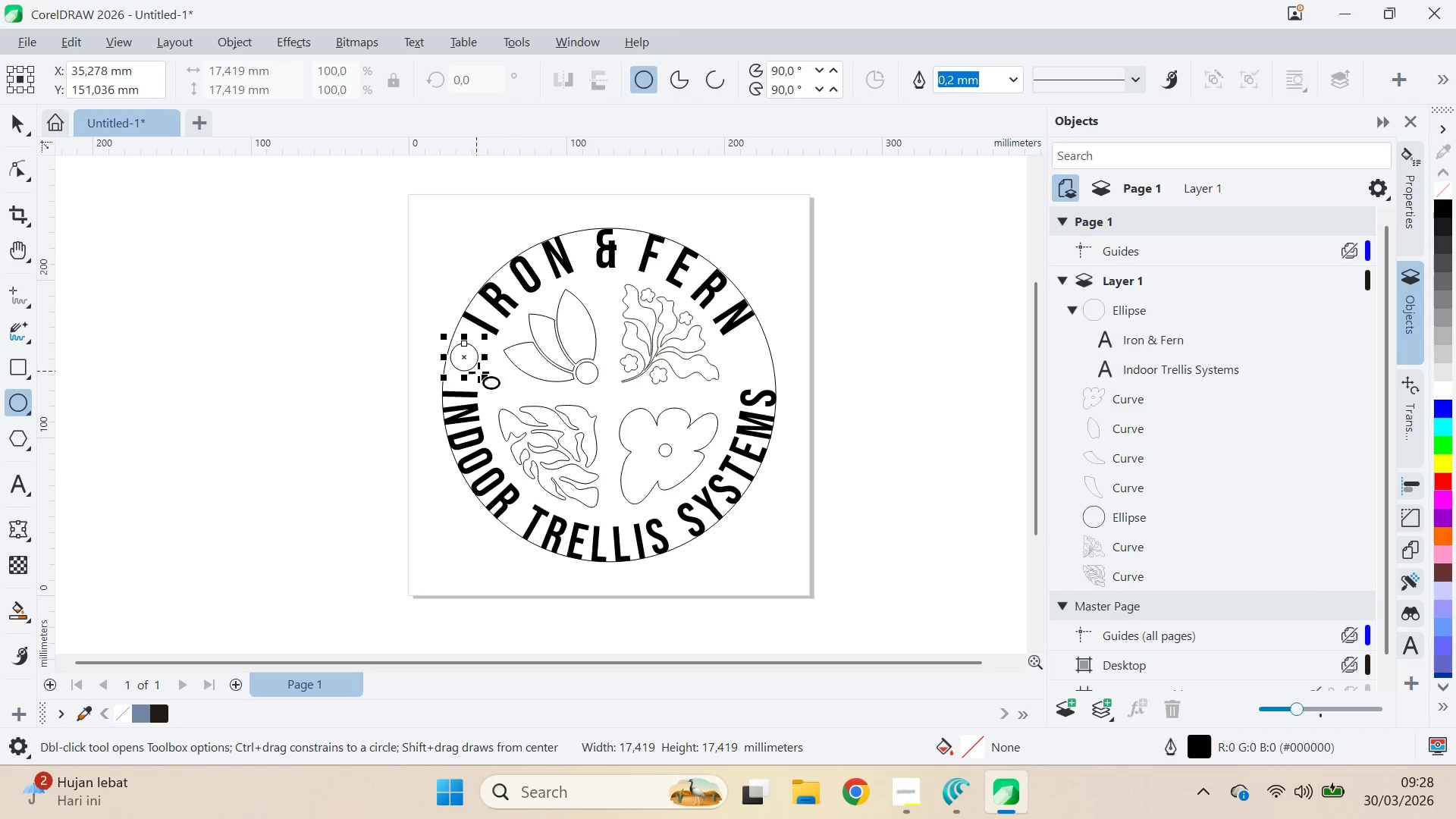 
key(Control+ControlLeft)
 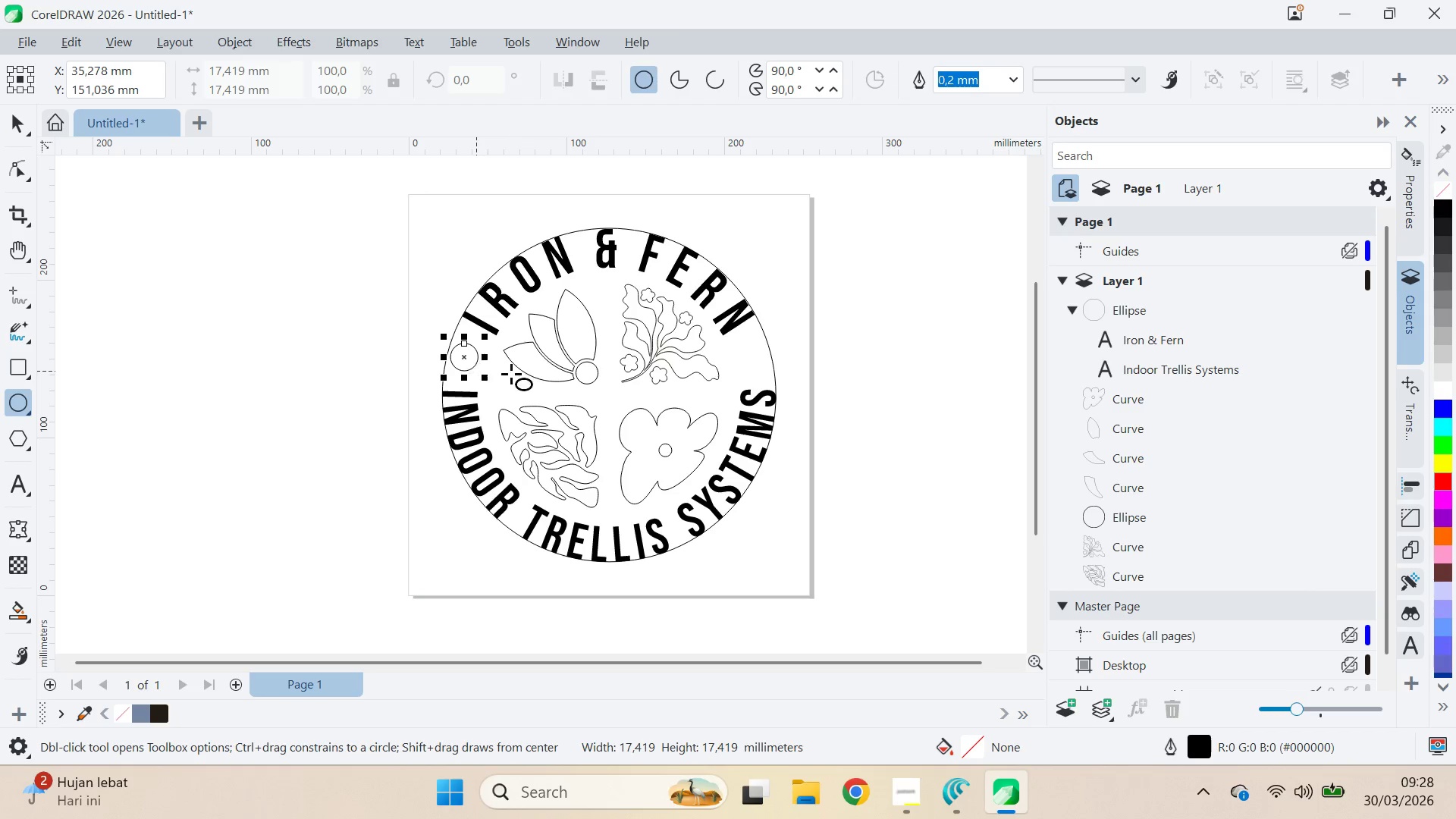 
key(V)
 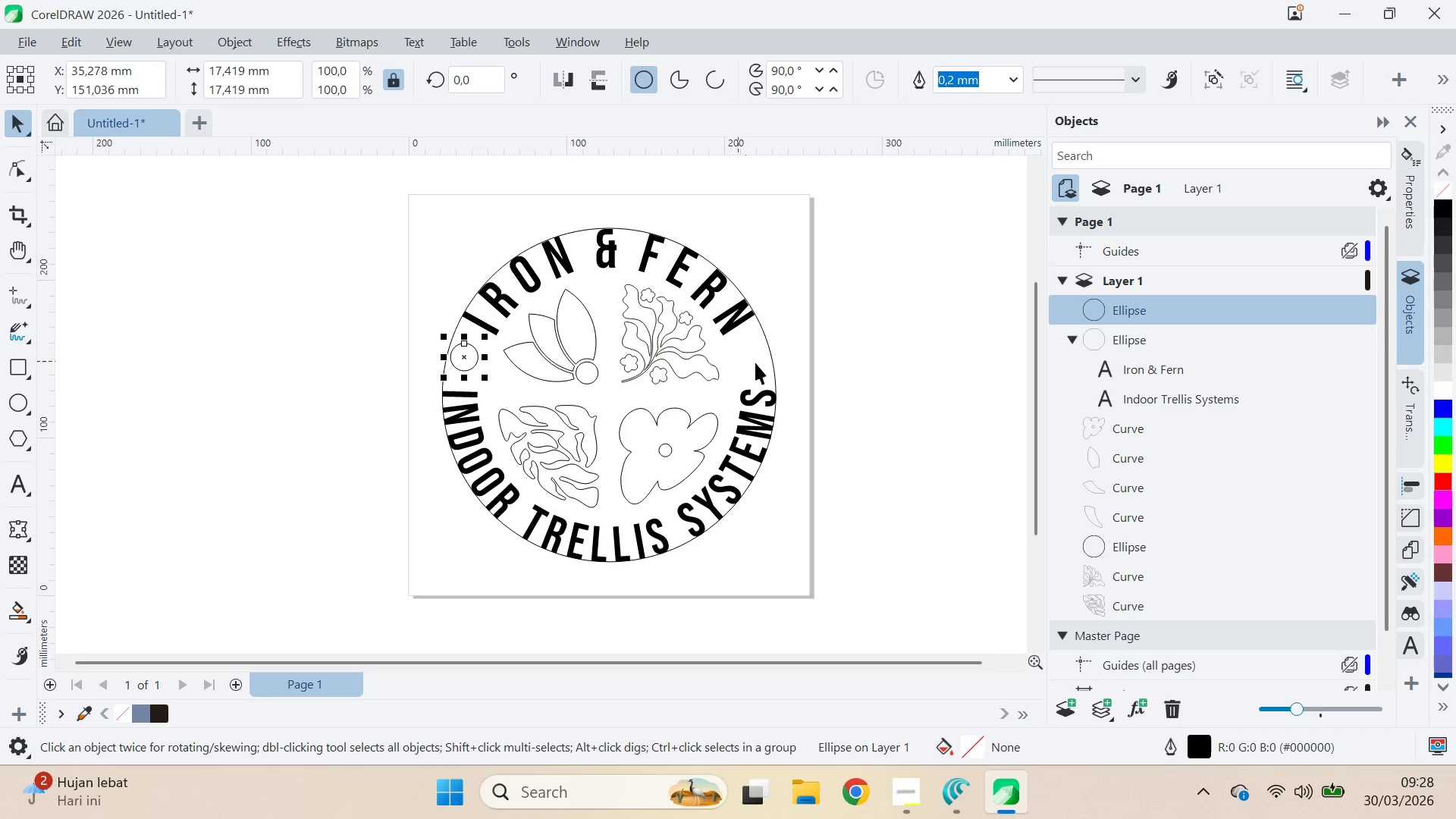 
left_click([771, 361])
 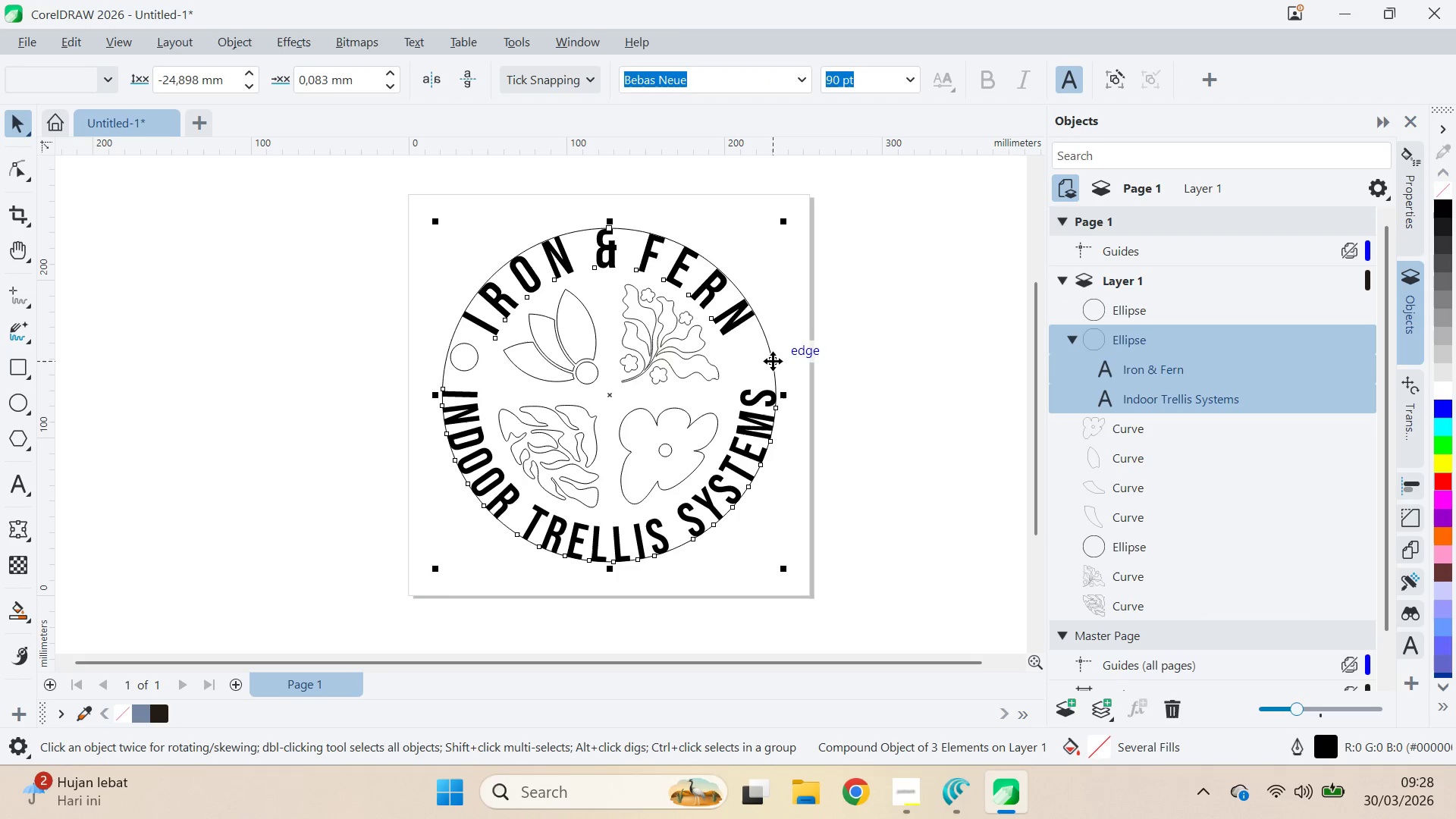 
key(Control+K)
 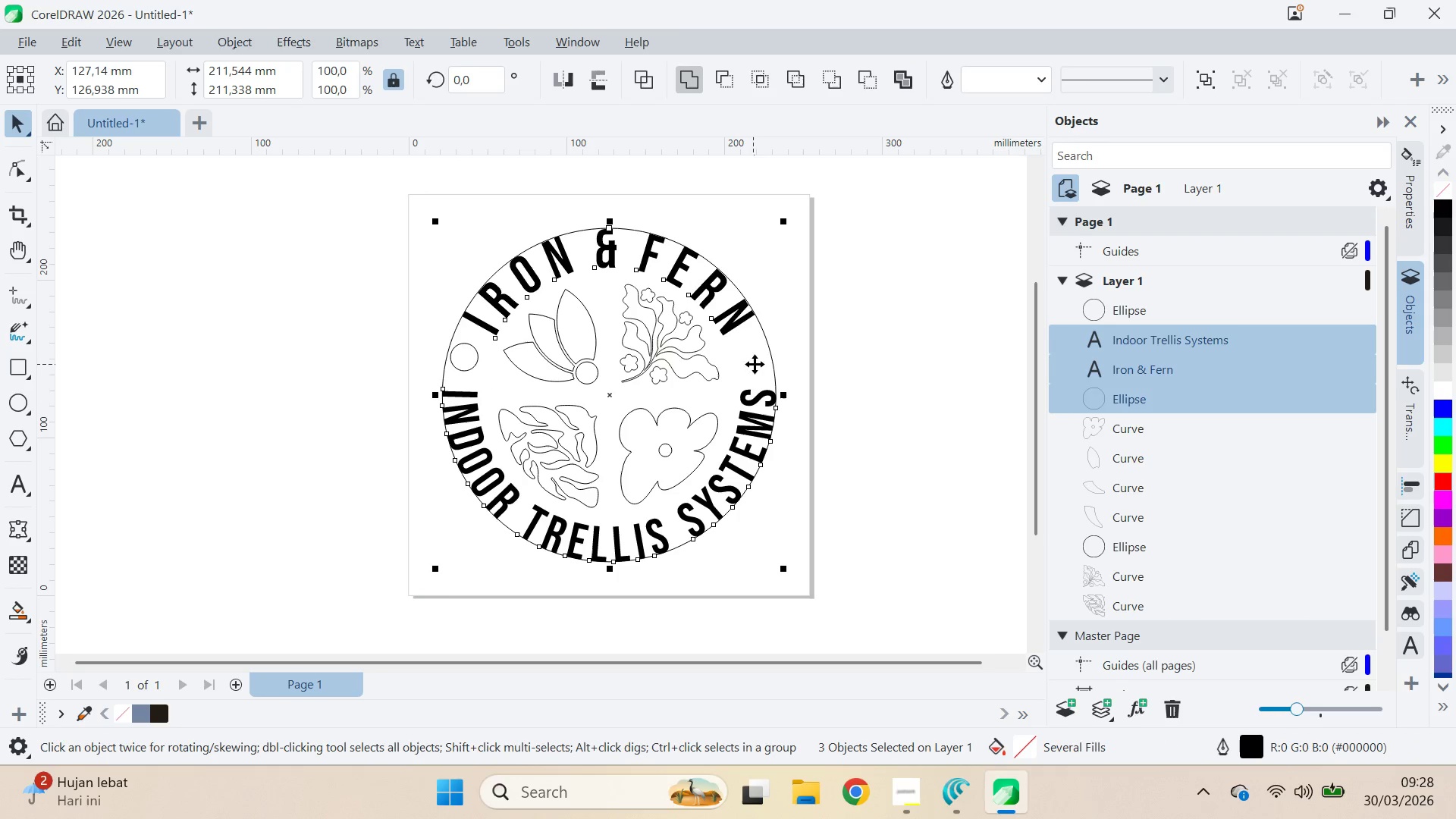 
left_click([826, 347])
 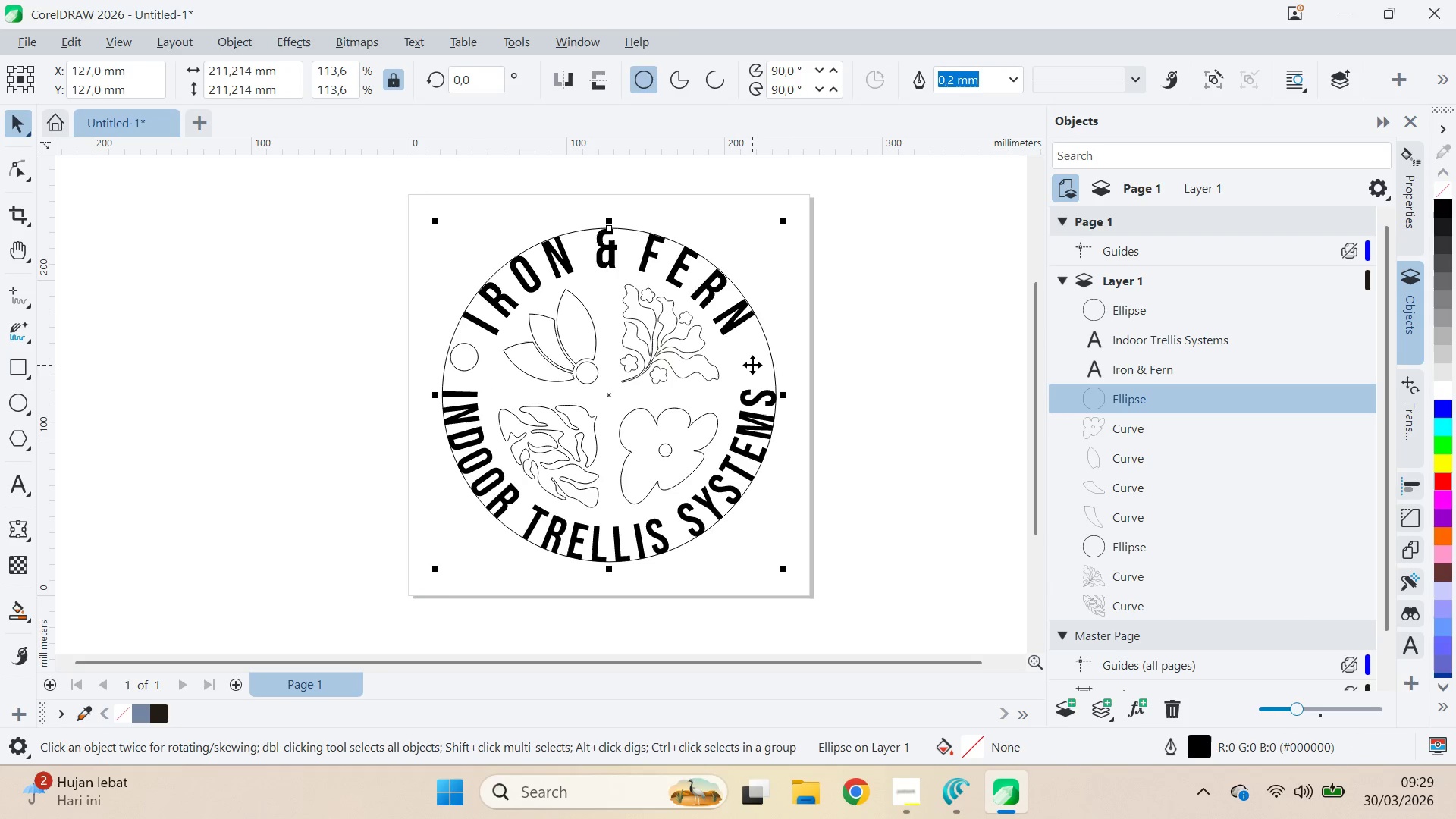 
key(Delete)
 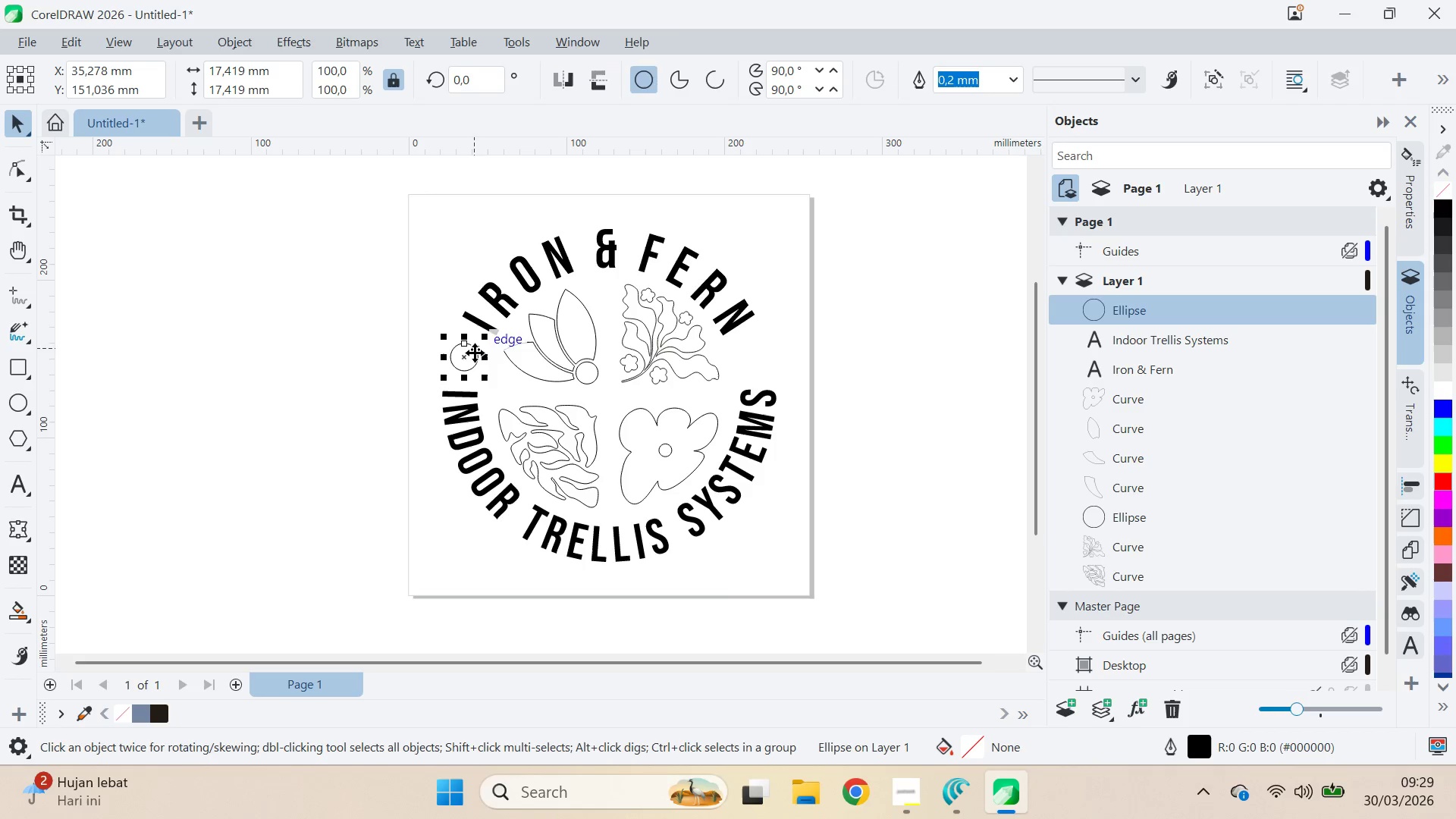 
left_click_drag(start_coordinate=[463, 356], to_coordinate=[751, 367])
 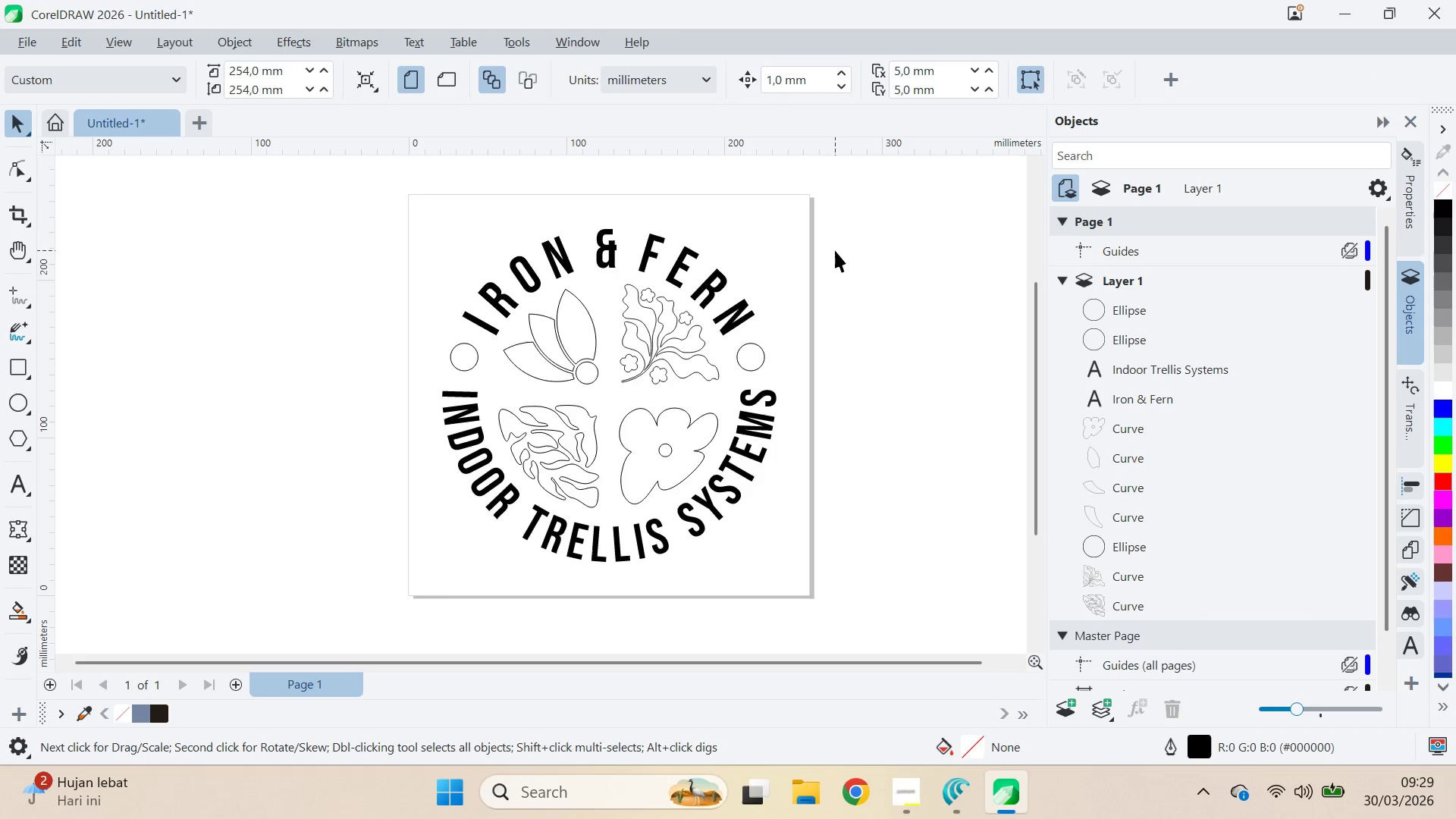 
hold_key(key=ShiftLeft, duration=1.44)
 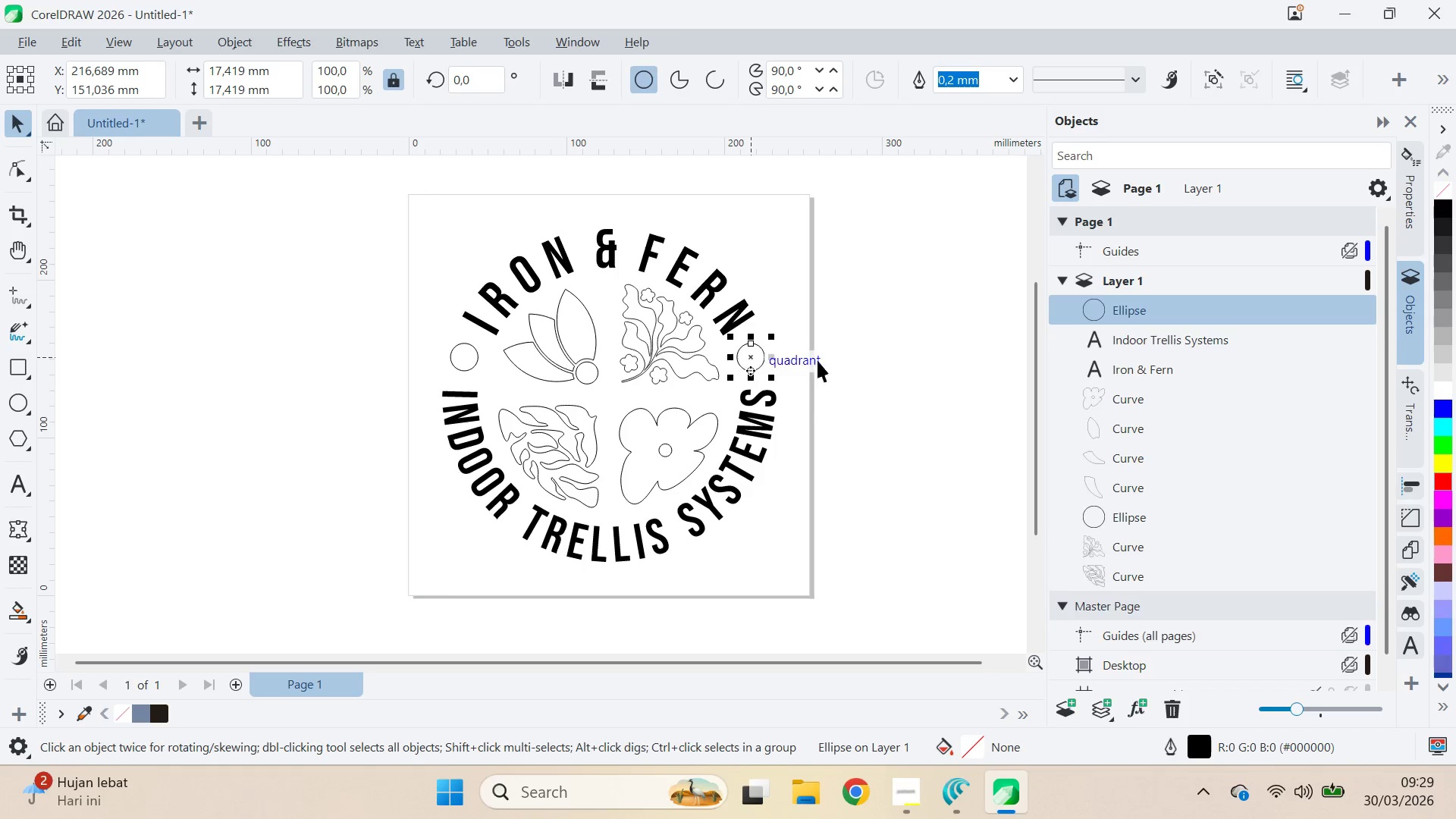 
left_click([836, 355])
 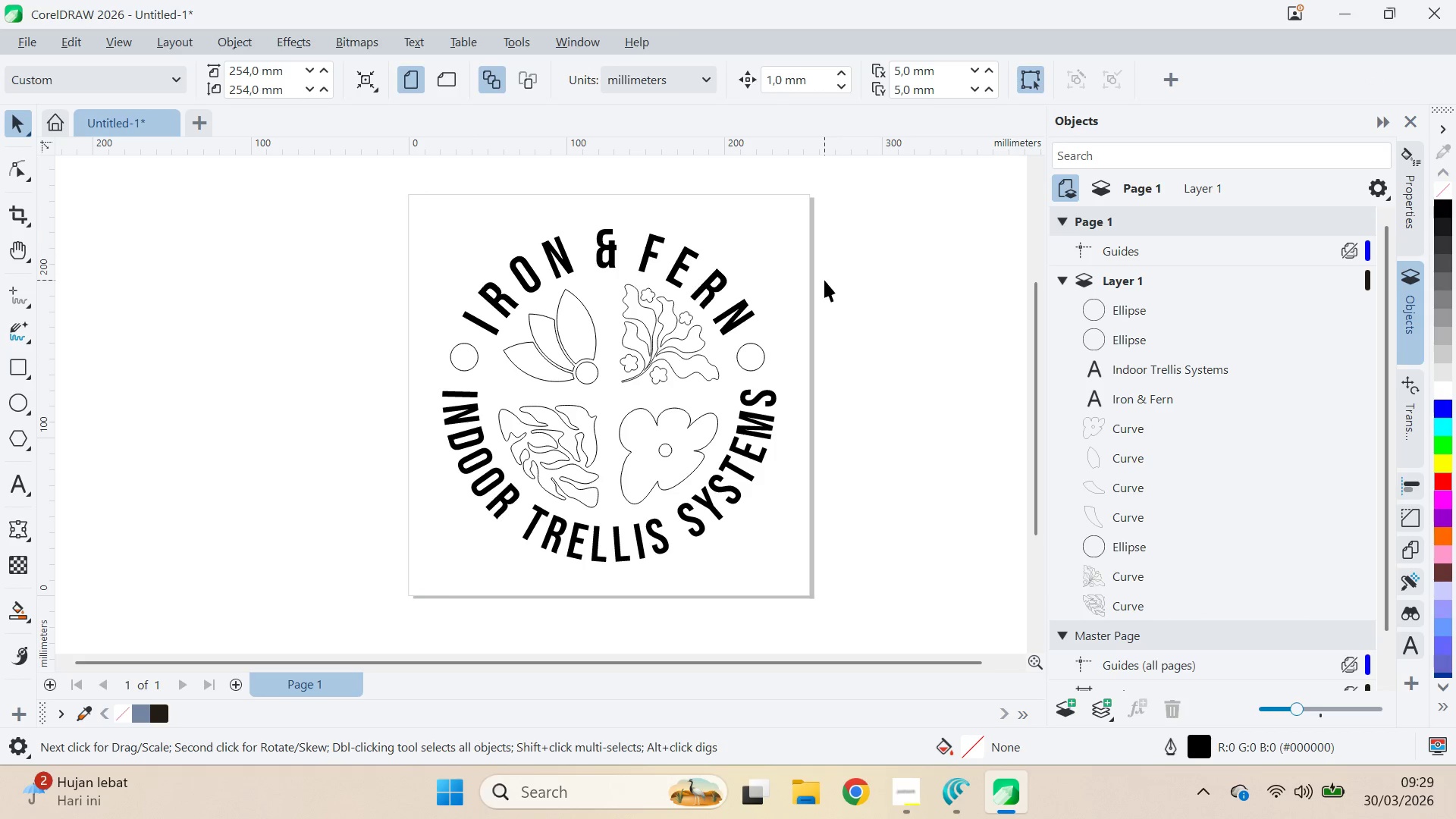 
left_click_drag(start_coordinate=[858, 231], to_coordinate=[325, 648])
 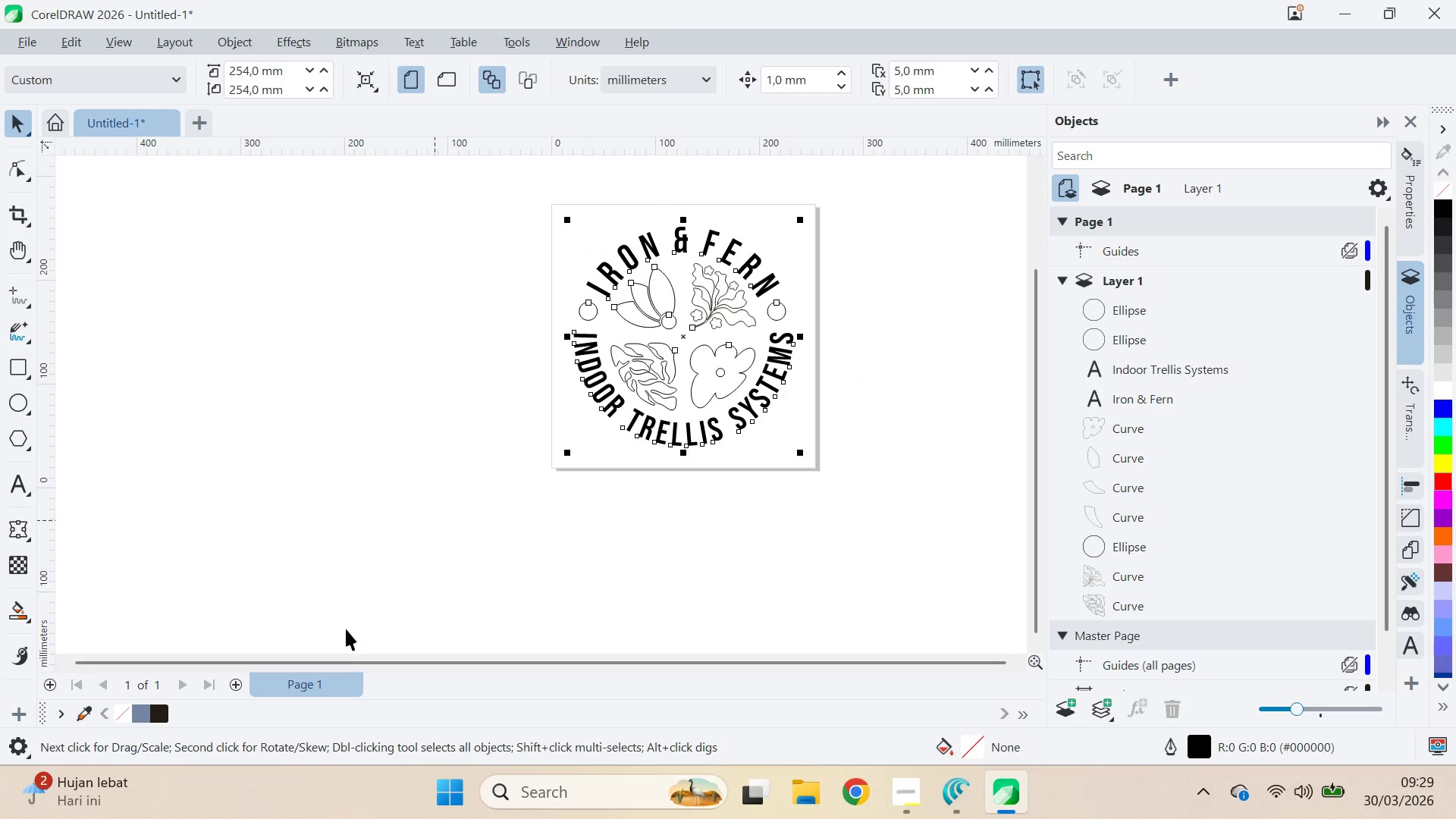 
scroll: coordinate [828, 281], scroll_direction: down, amount: 3.0
 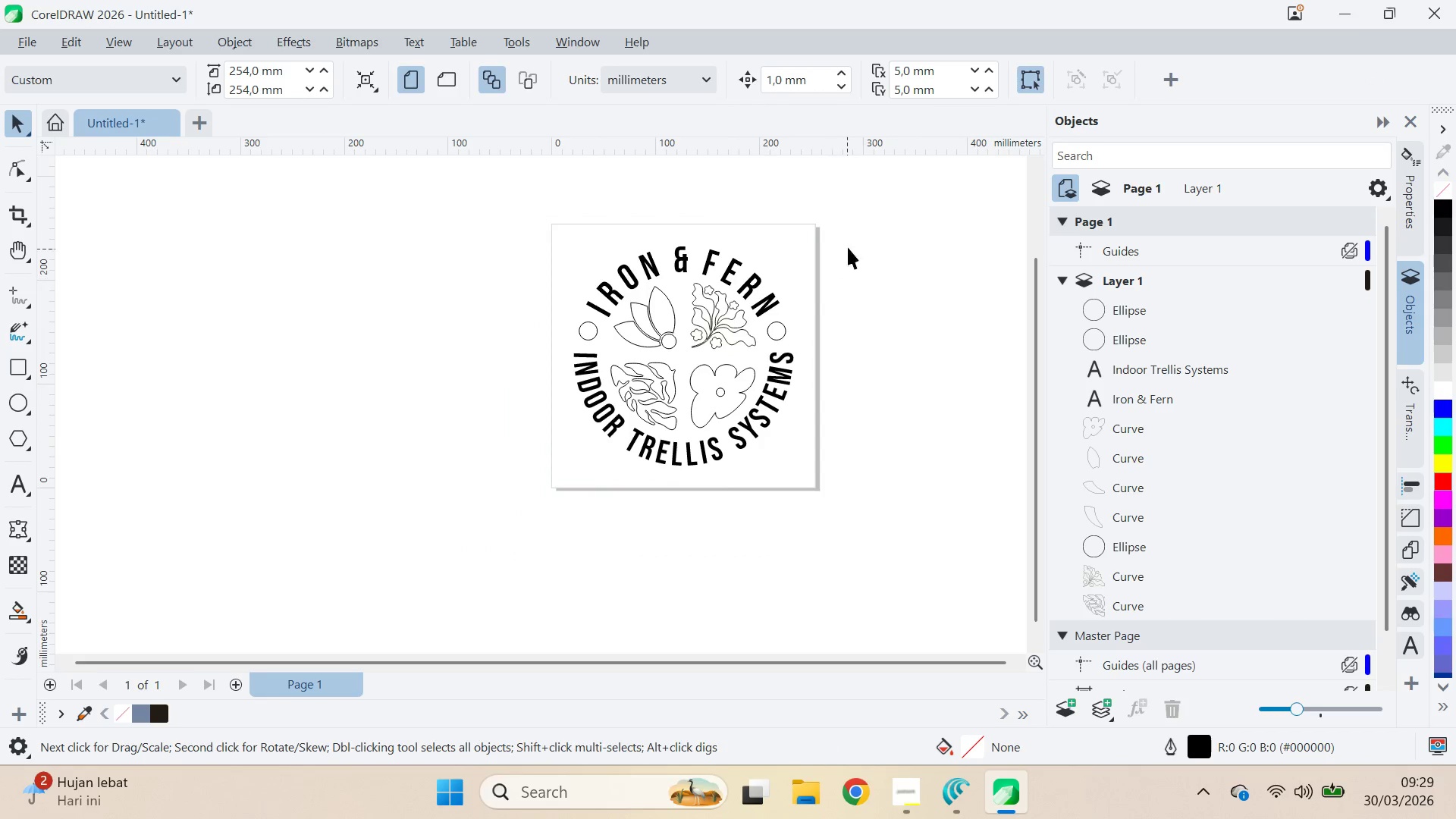 
key(Control+Q)
 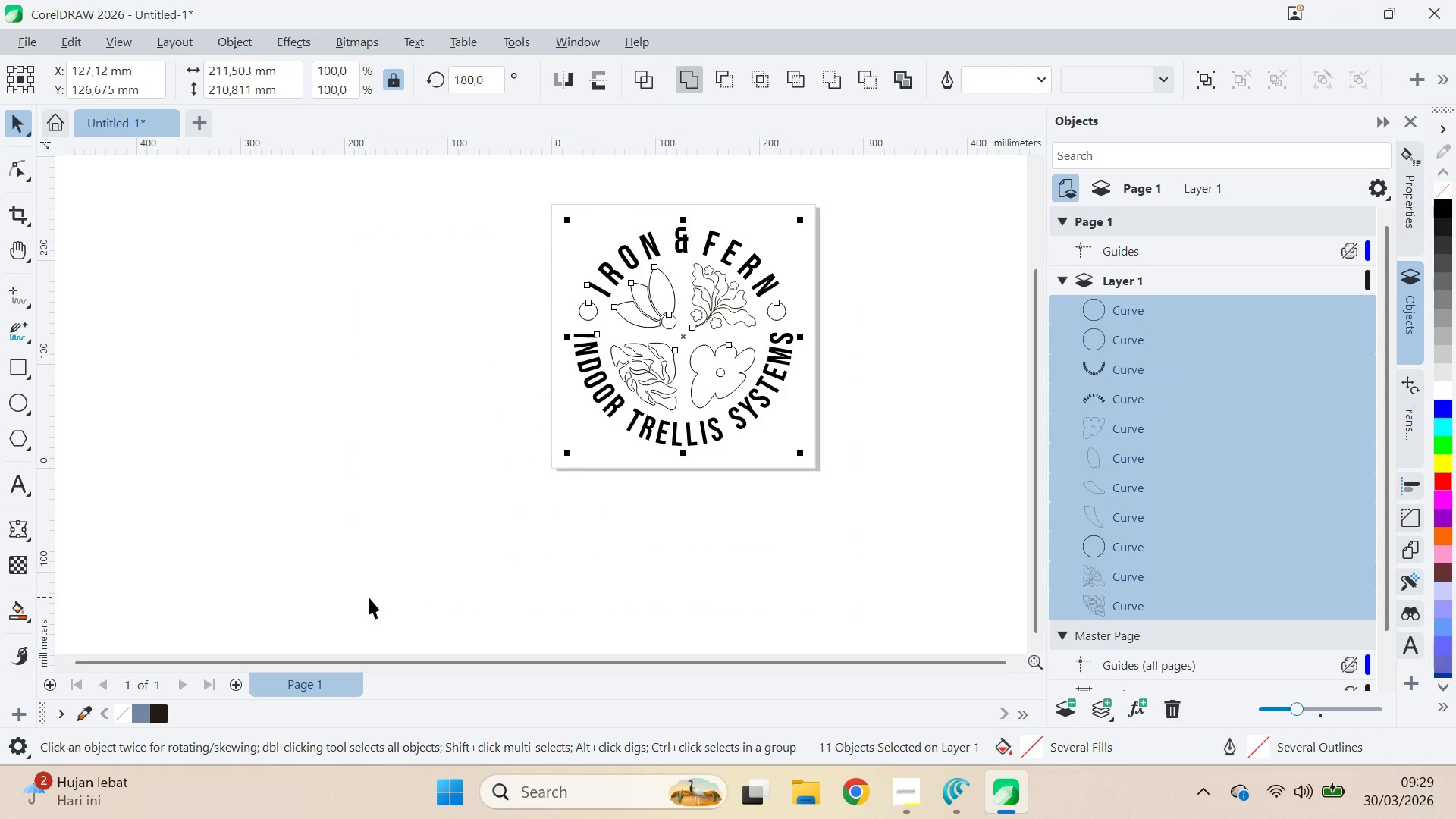 
key(Control+Q)
 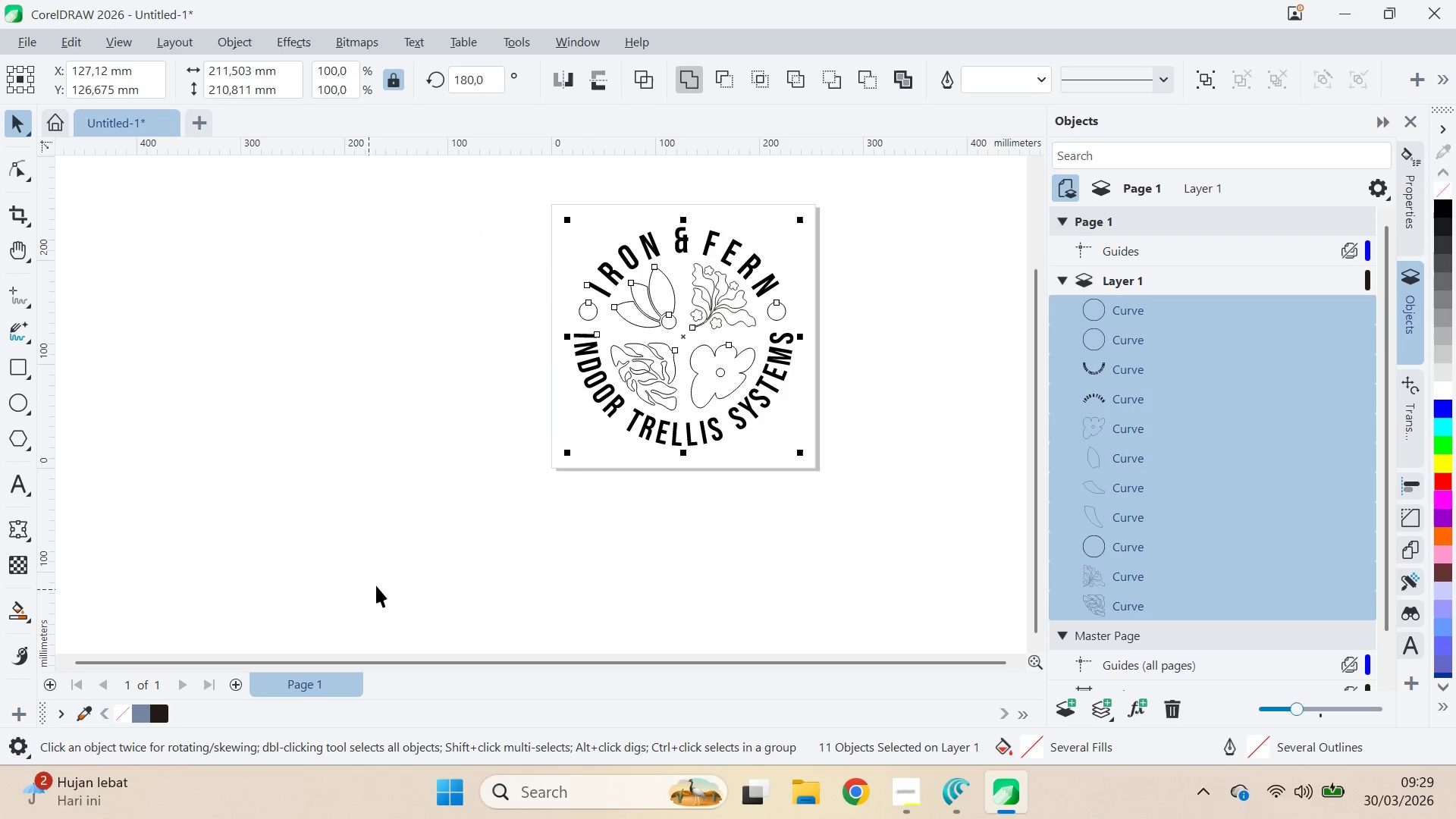 
key(Control+Q)
 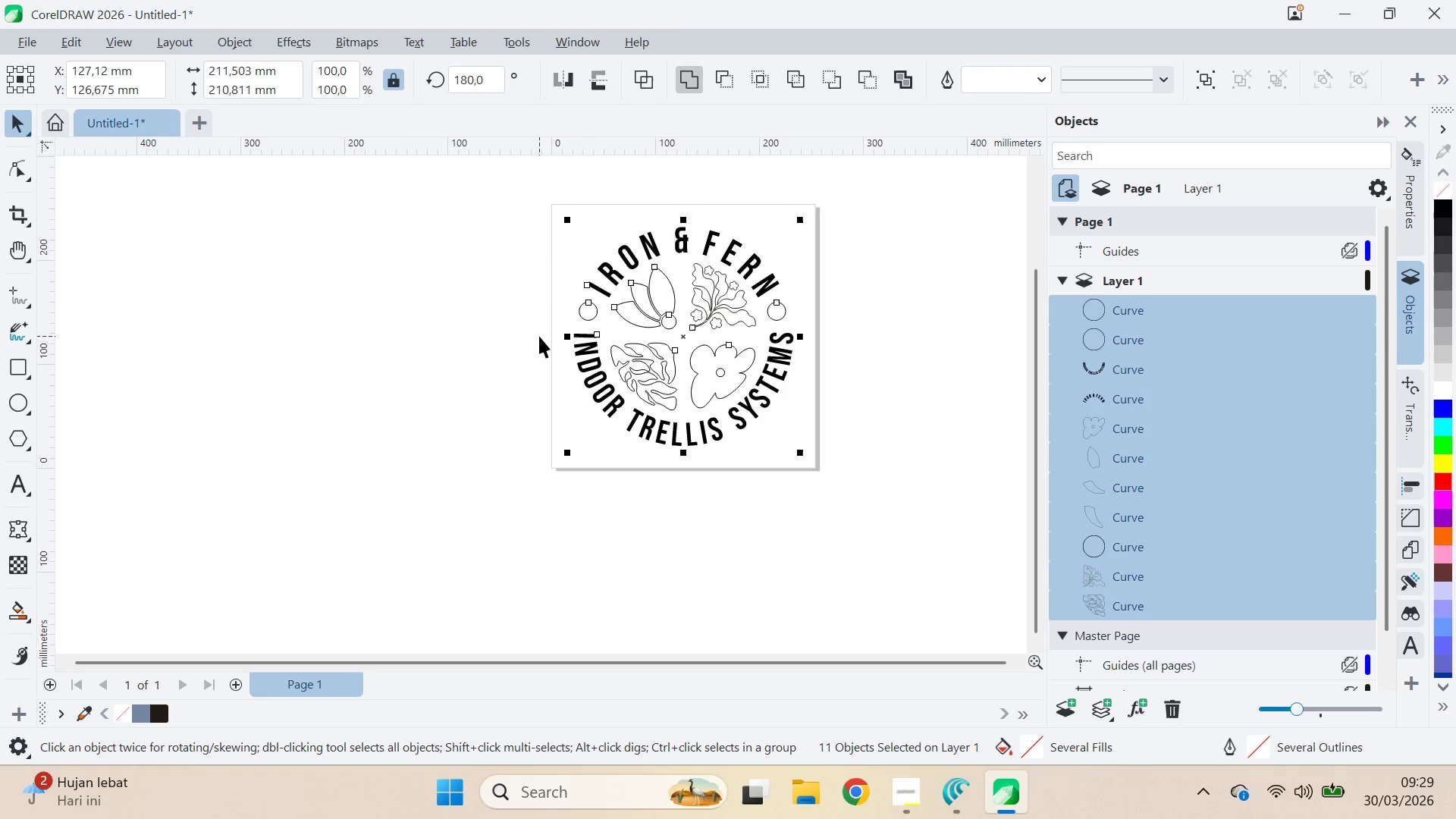 
key(Control+Q)
 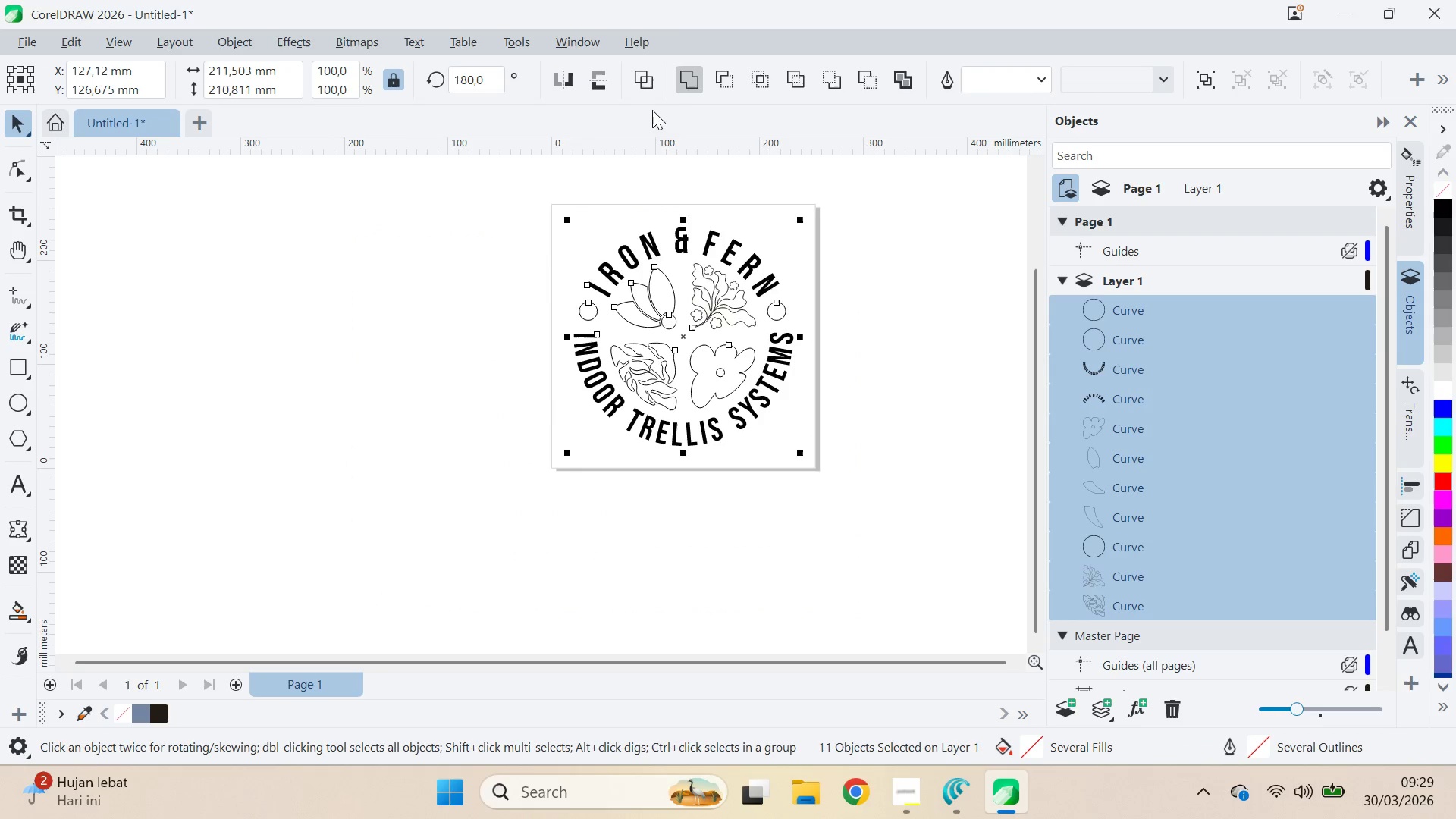 
left_click([690, 82])
 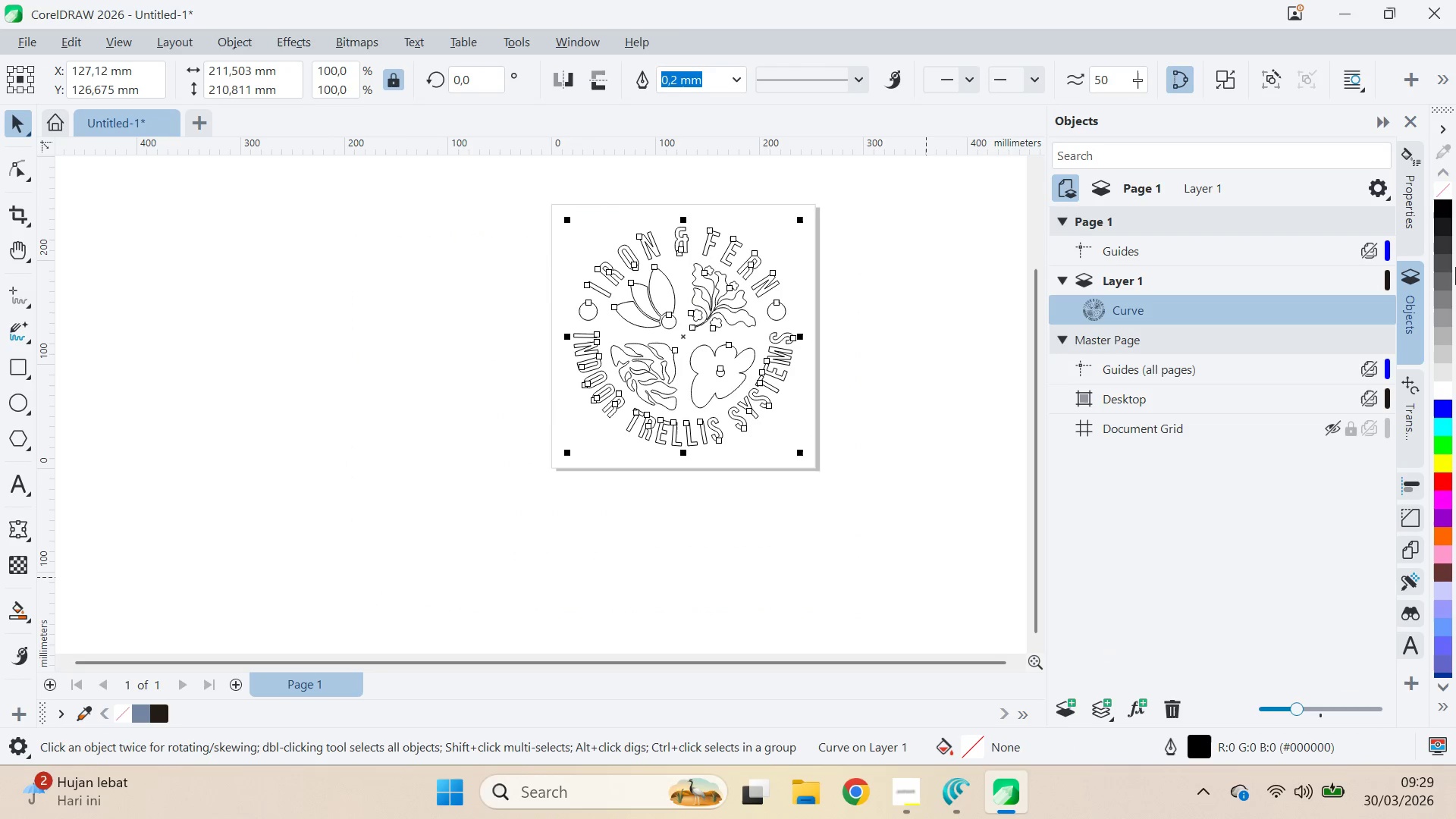 
mouse_move([1439, 191])
 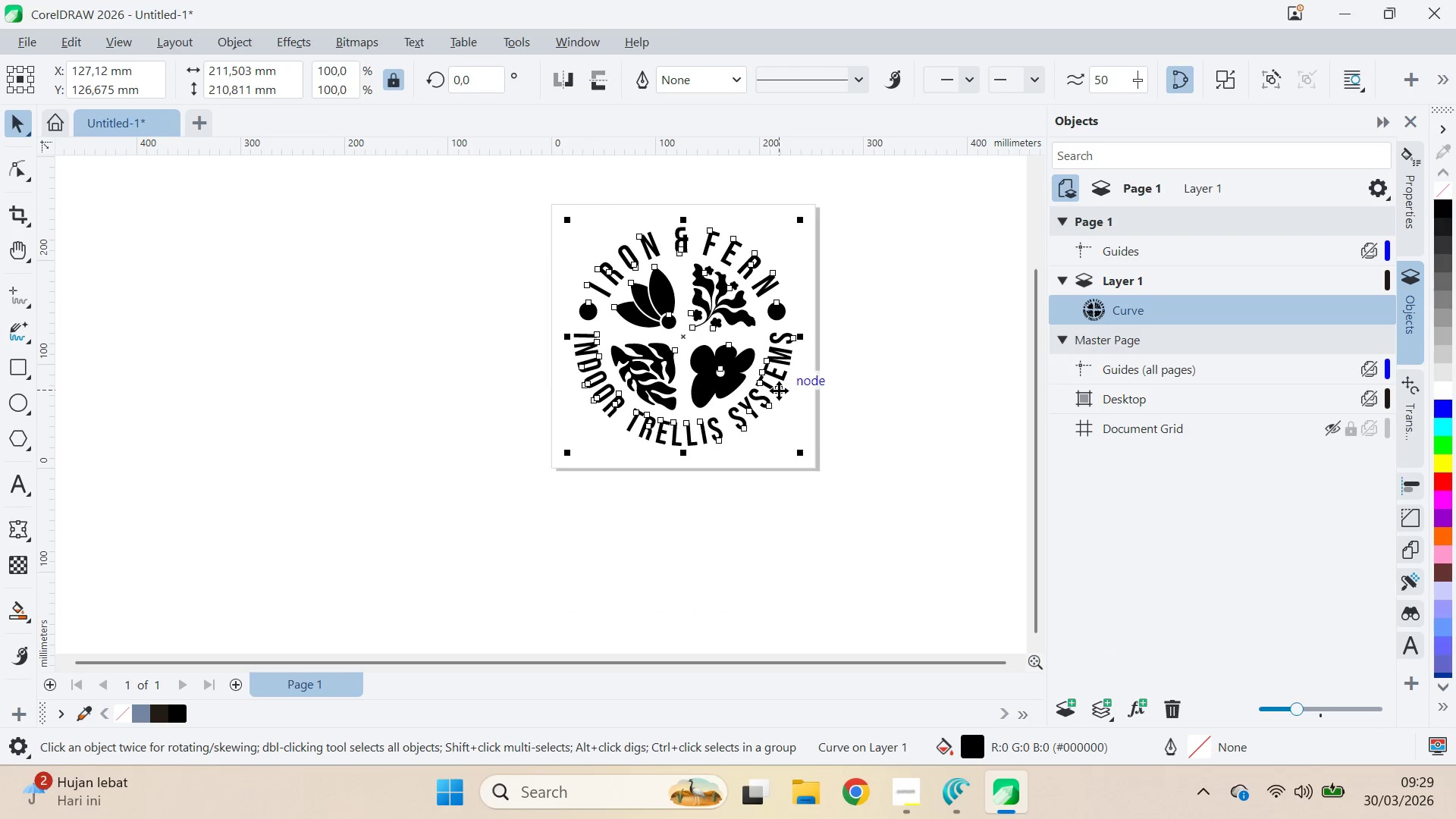 
left_click([779, 391])
 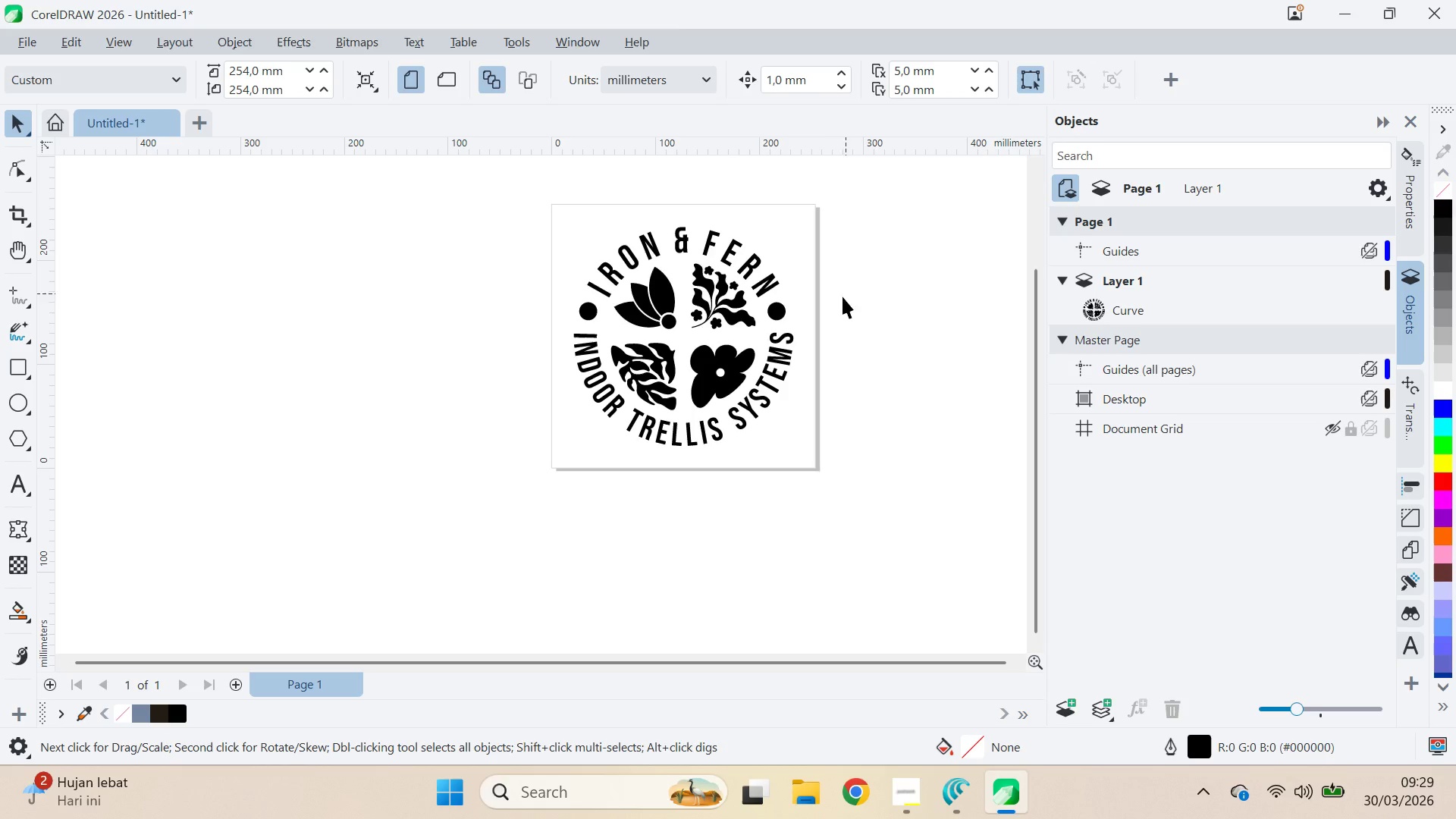 
scroll: coordinate [846, 316], scroll_direction: down, amount: 4.0
 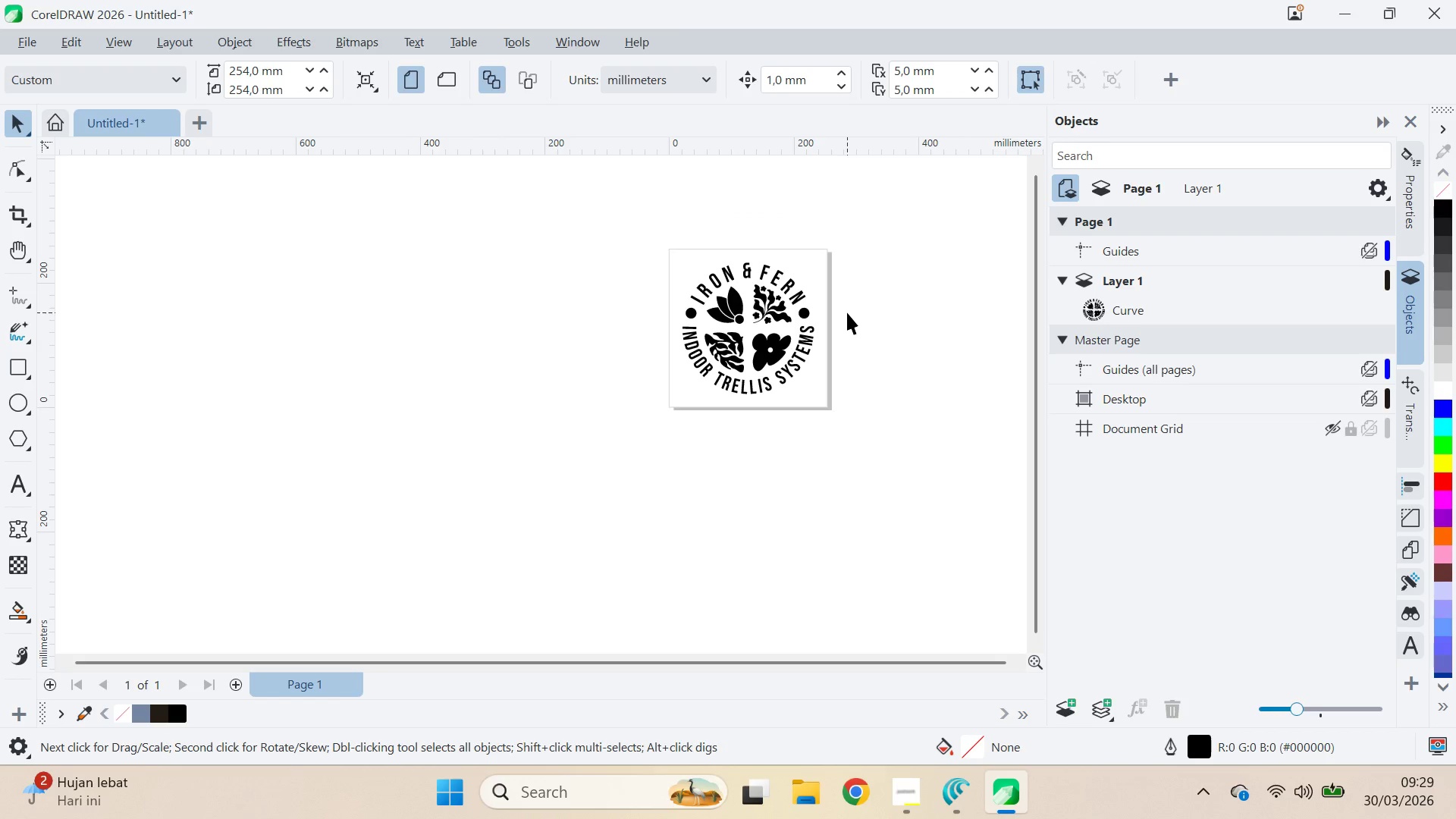 
key(Q)
 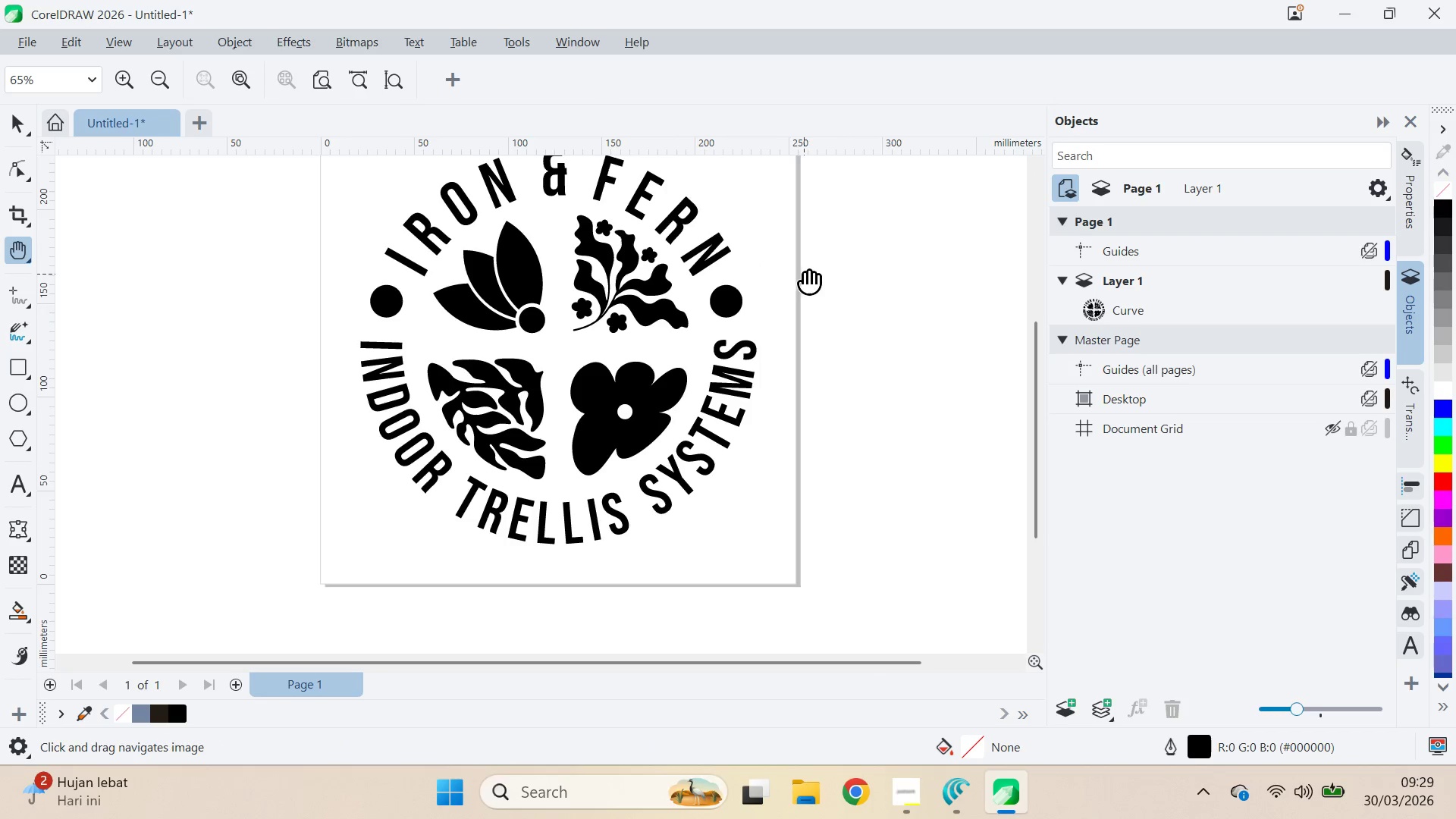 
left_click_drag(start_coordinate=[804, 274], to_coordinate=[841, 365])
 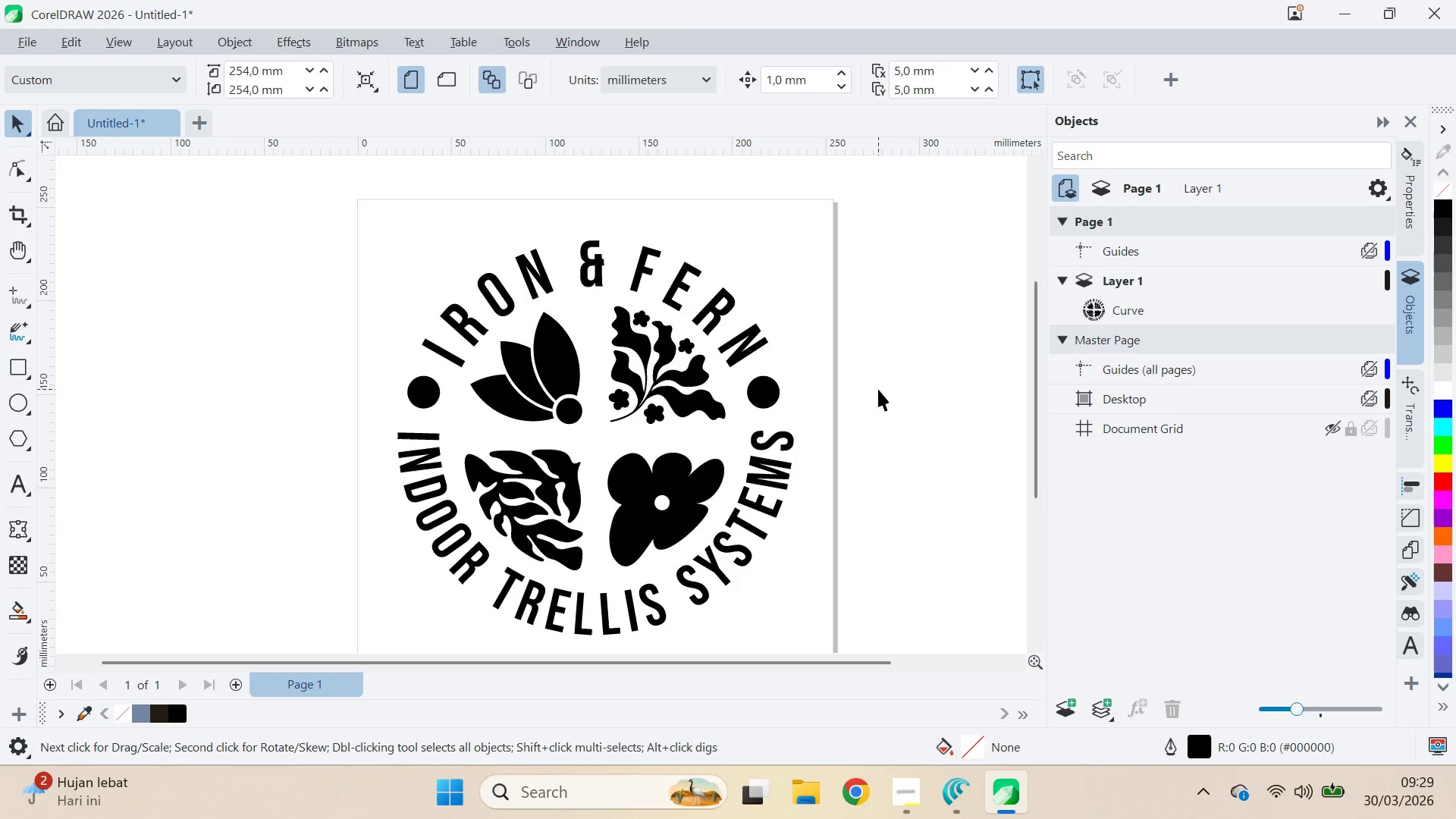 
scroll: coordinate [839, 322], scroll_direction: up, amount: 8.0
 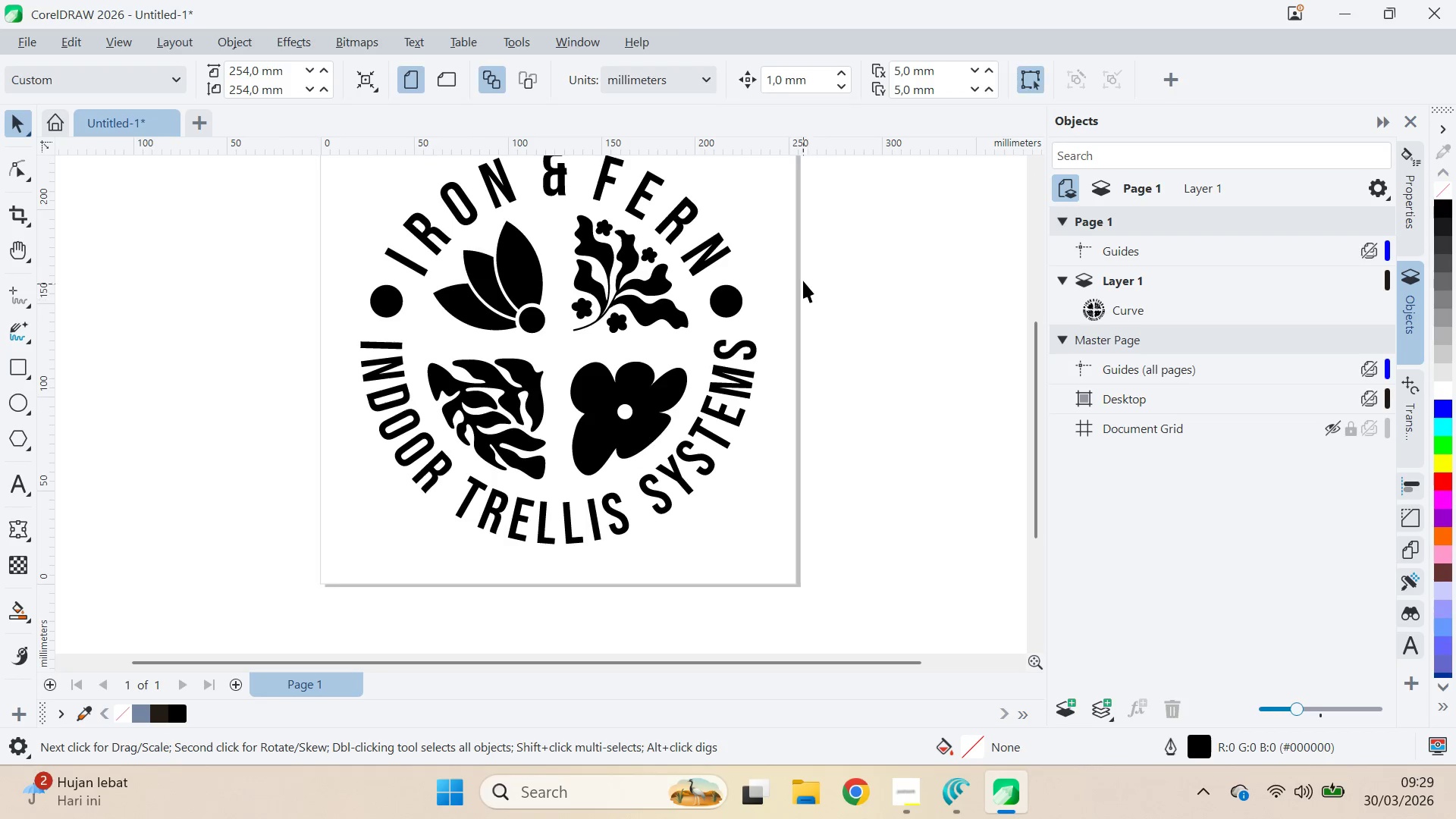 
key(V)
 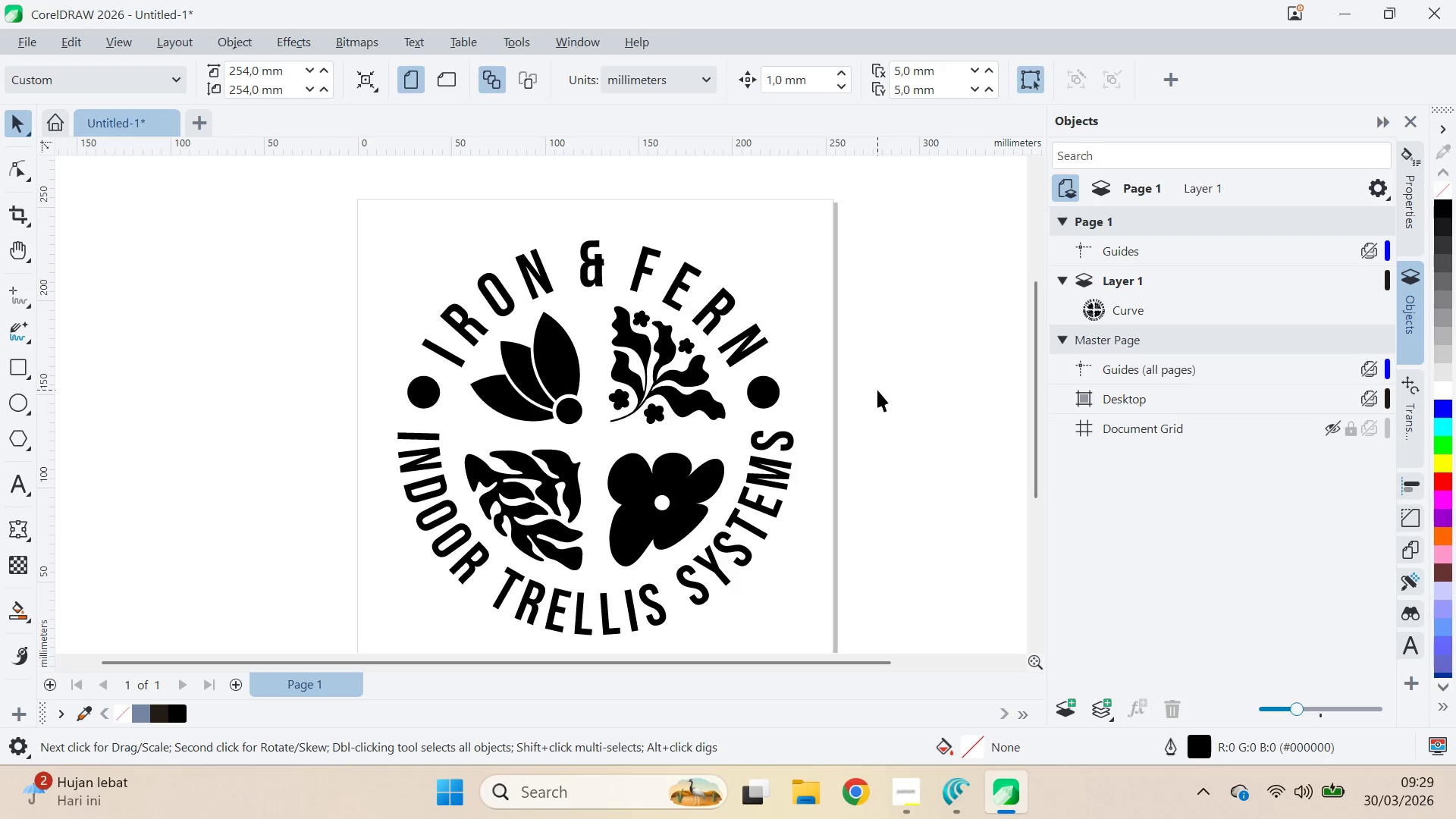 
scroll: coordinate [879, 391], scroll_direction: down, amount: 7.0
 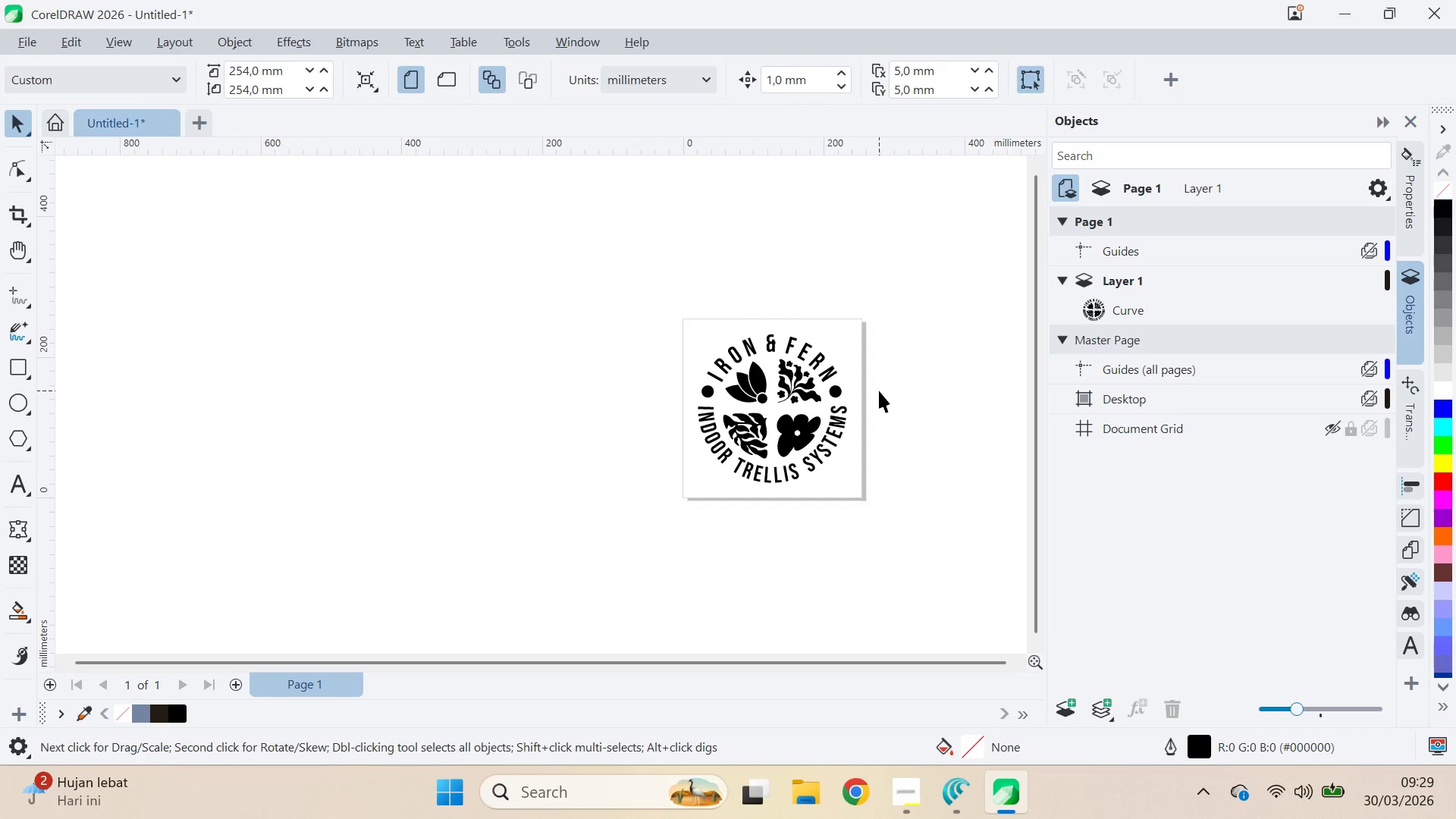 
scroll: coordinate [879, 390], scroll_direction: up, amount: 3.0
 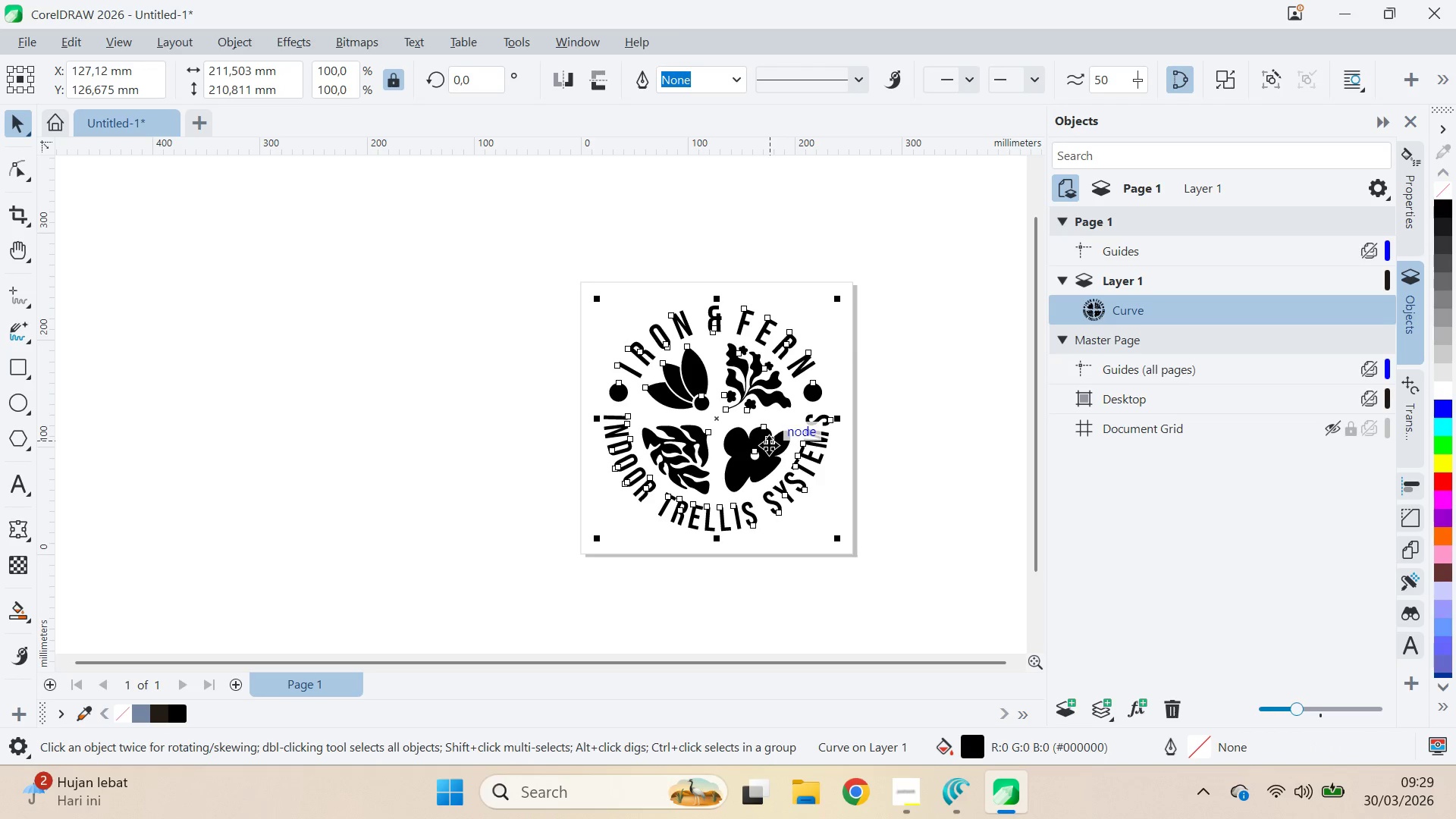 
hold_key(key=ControlLeft, duration=0.8)
 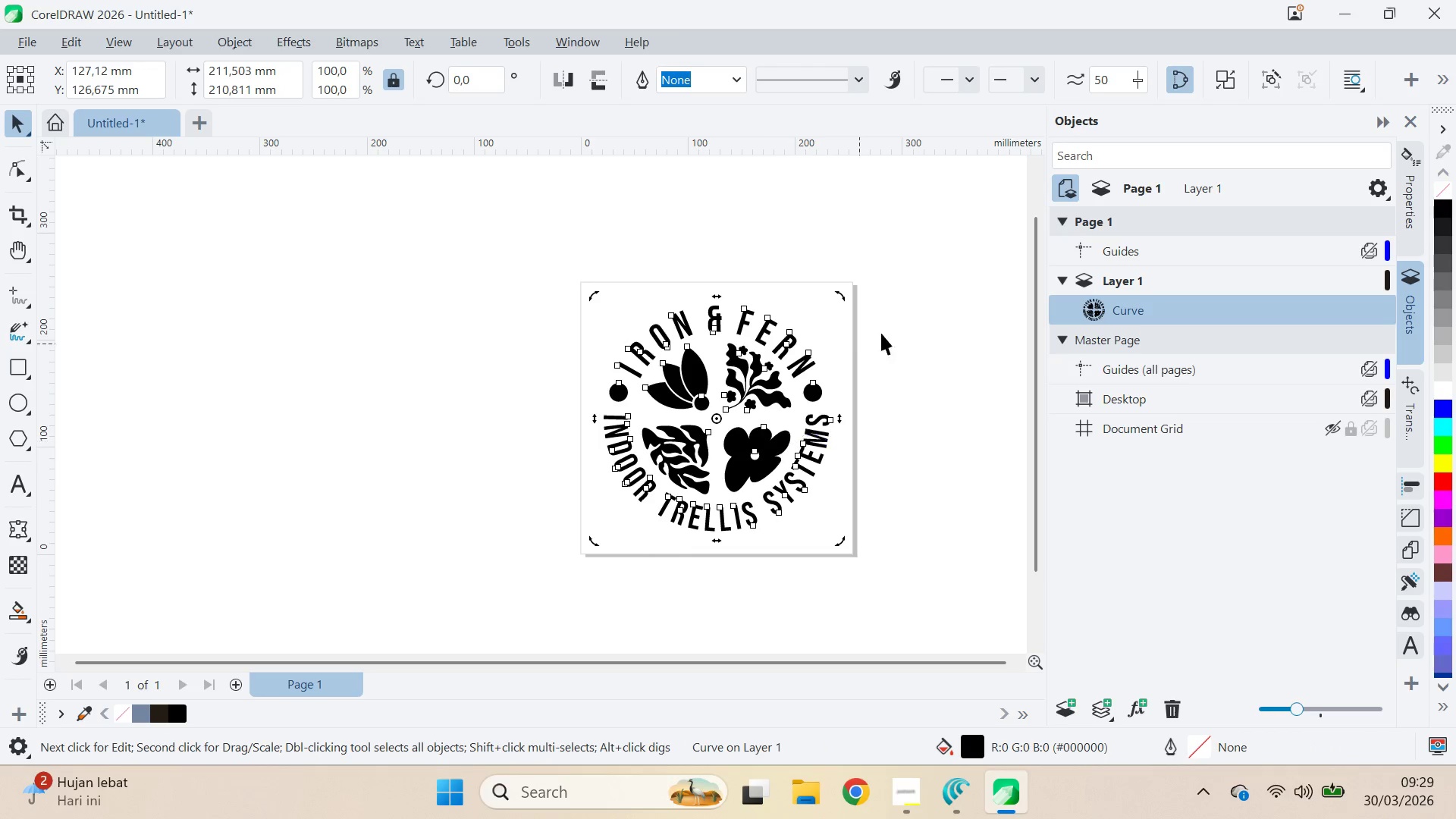 
key(Control+ControlLeft)
 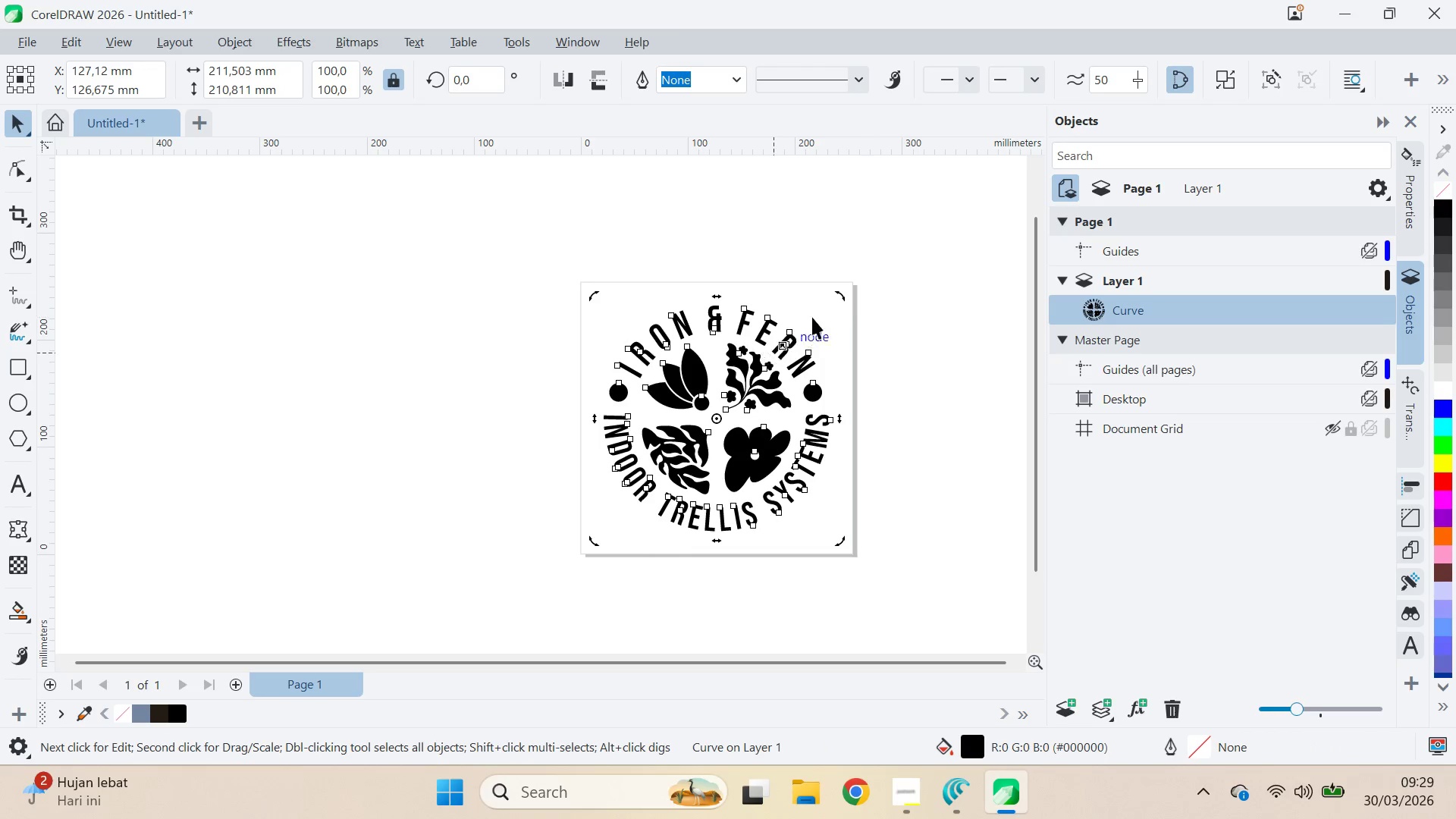 
hold_key(key=ControlLeft, duration=1.5)
left_click_drag(start_coordinate=[844, 294], to_coordinate=[934, 420])
 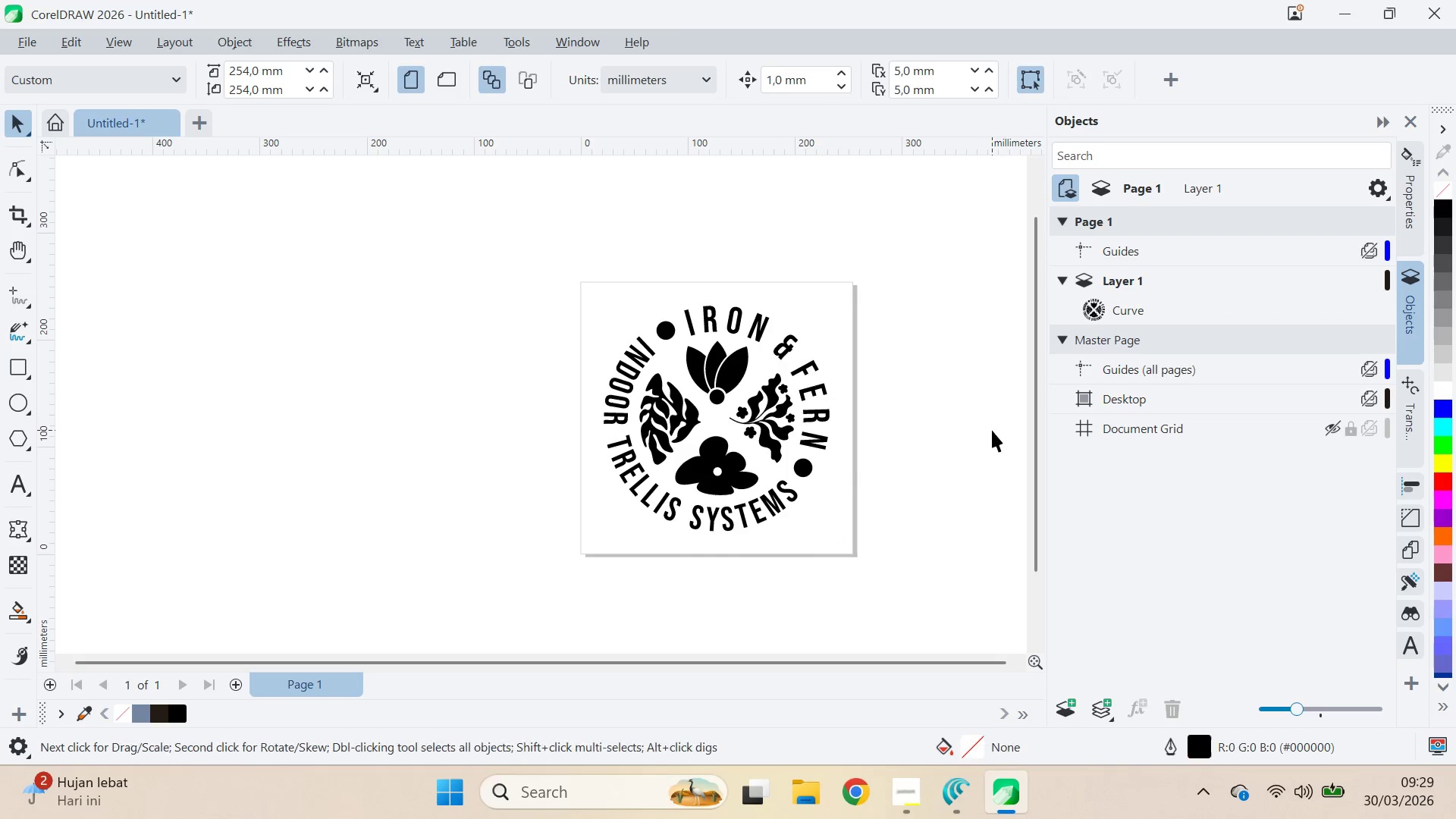 
hold_key(key=ControlLeft, duration=0.39)
 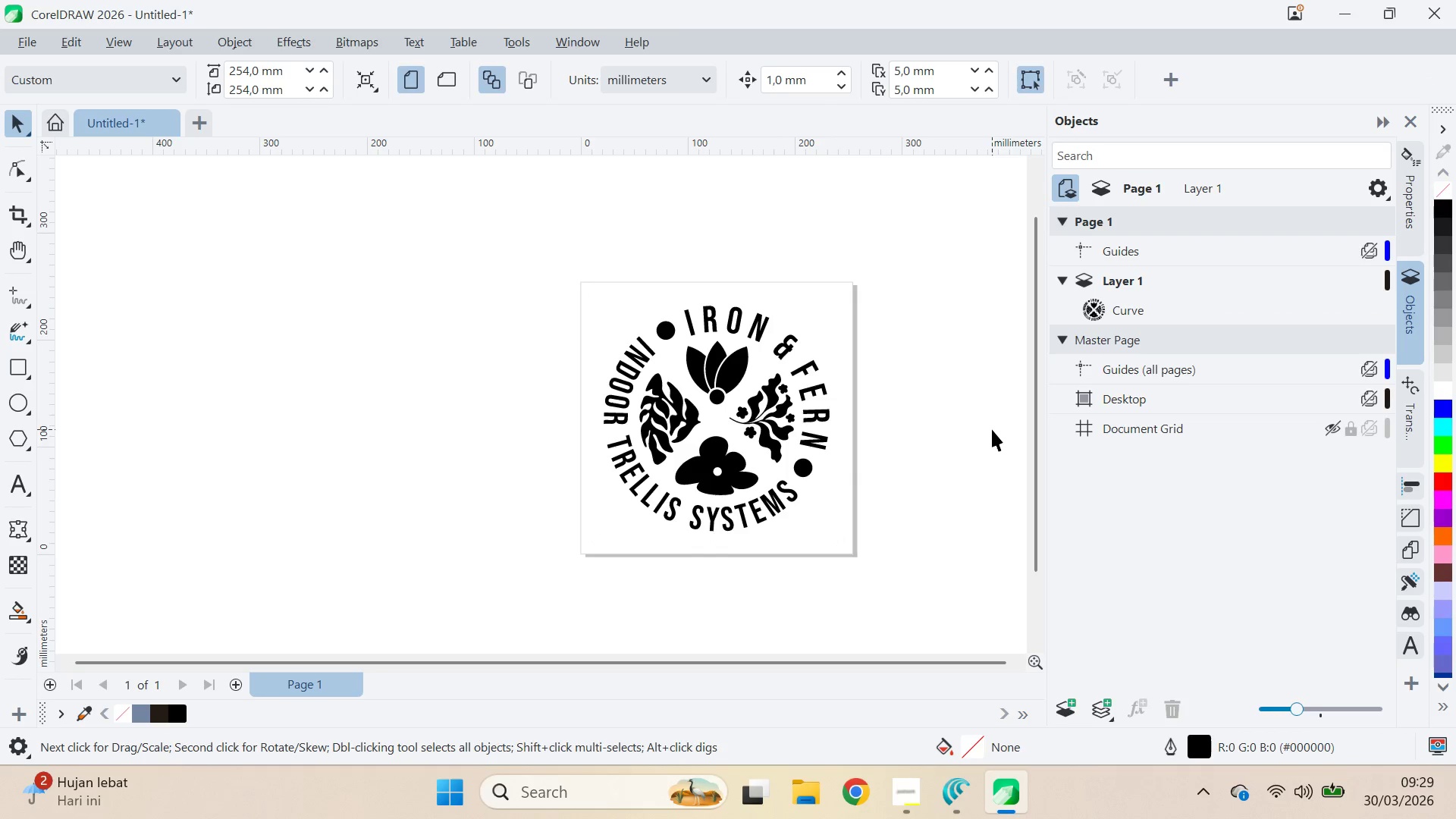 
key(Control+Z)
 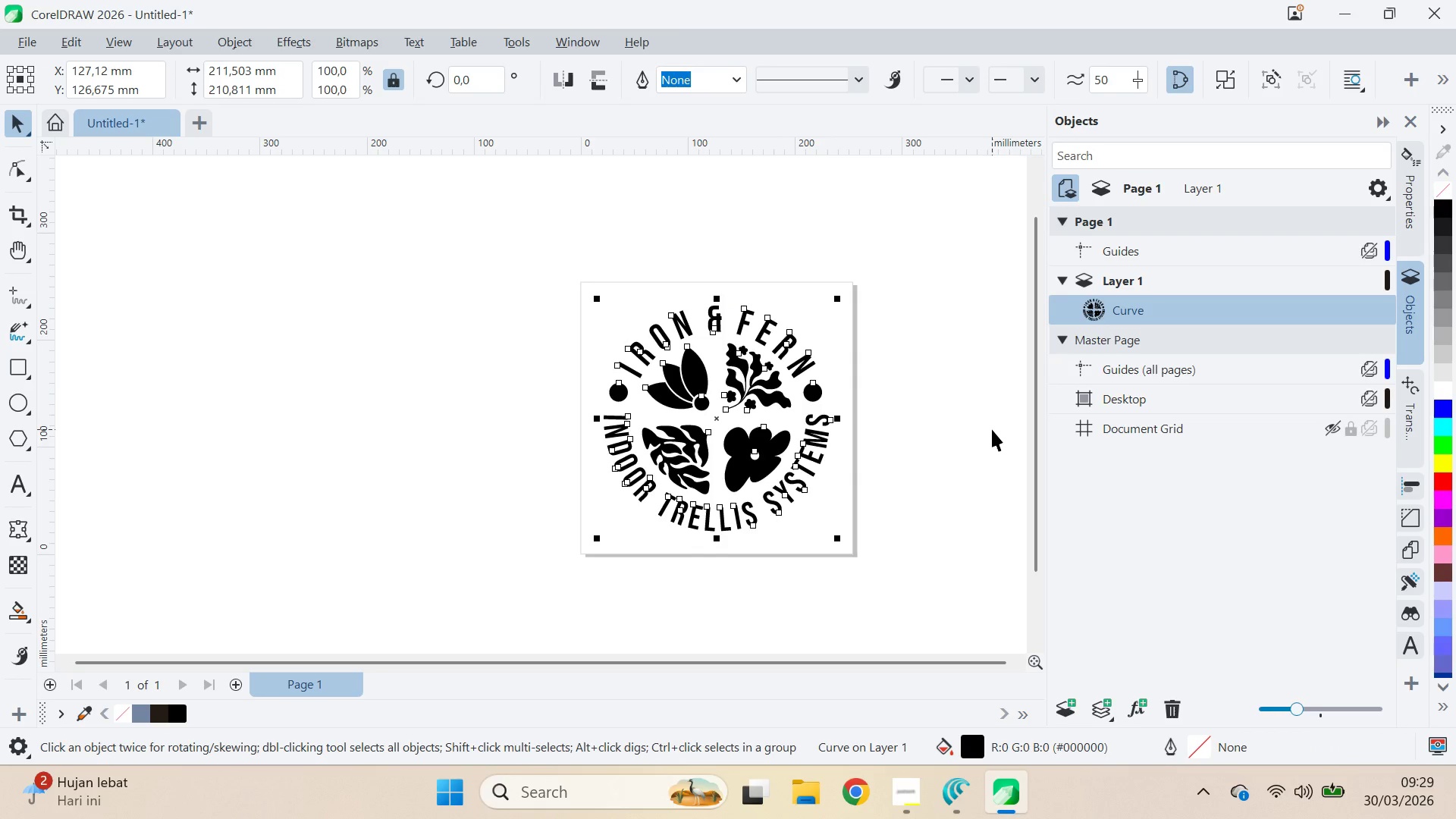 
left_click_drag(start_coordinate=[991, 429], to_coordinate=[985, 426])
 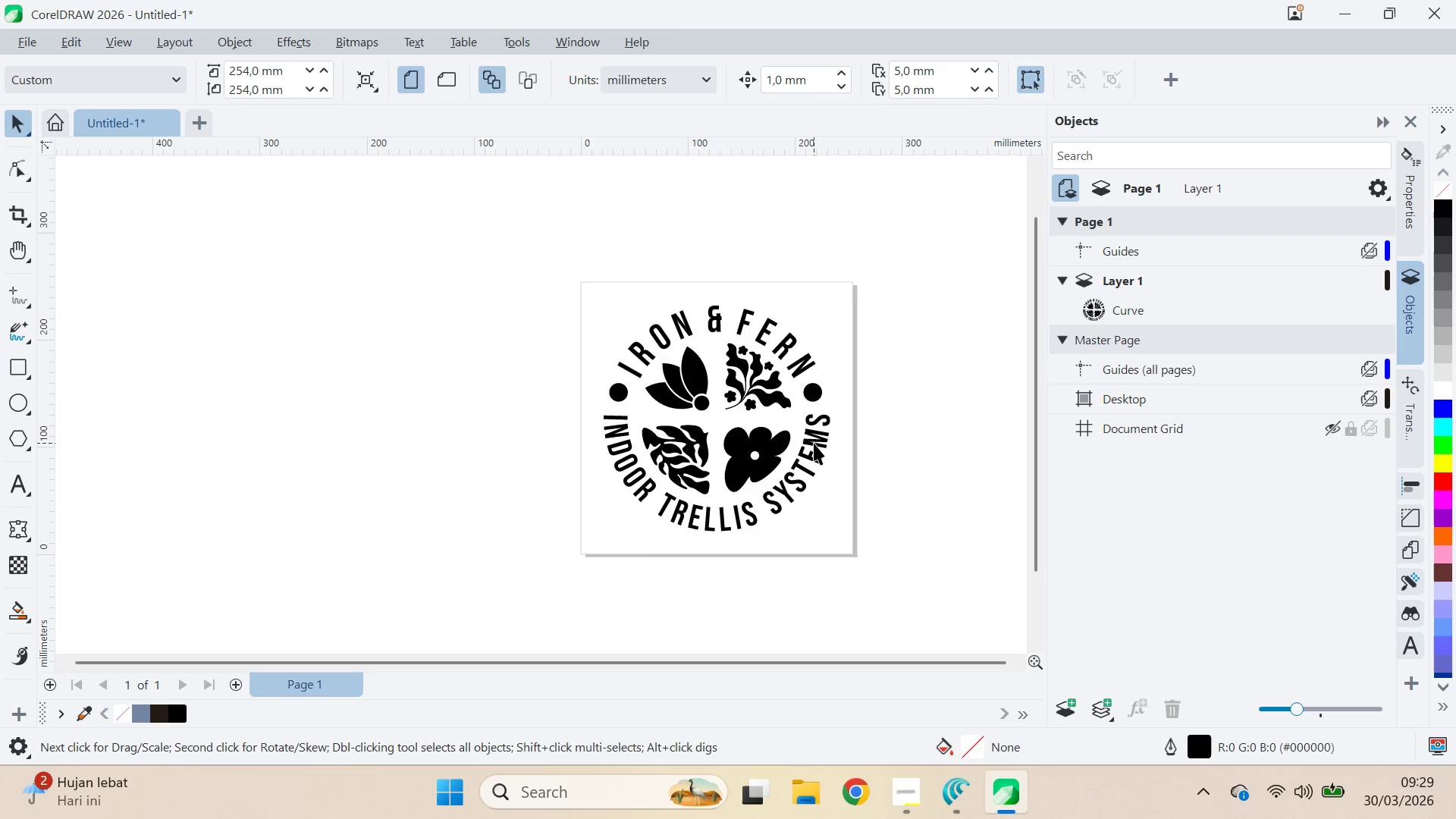 
scroll: coordinate [817, 443], scroll_direction: down, amount: 3.0
 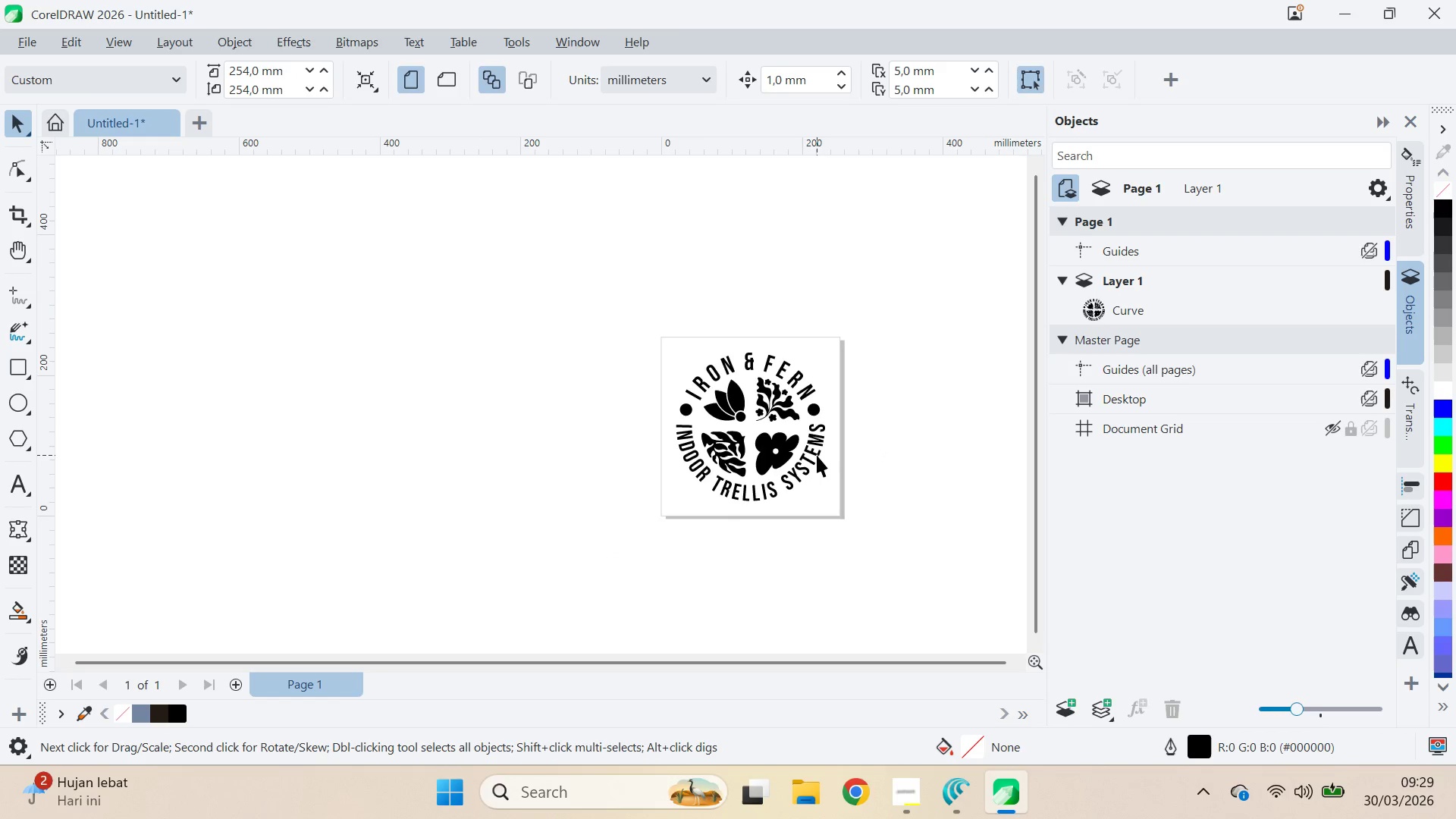 
left_click([817, 454])
 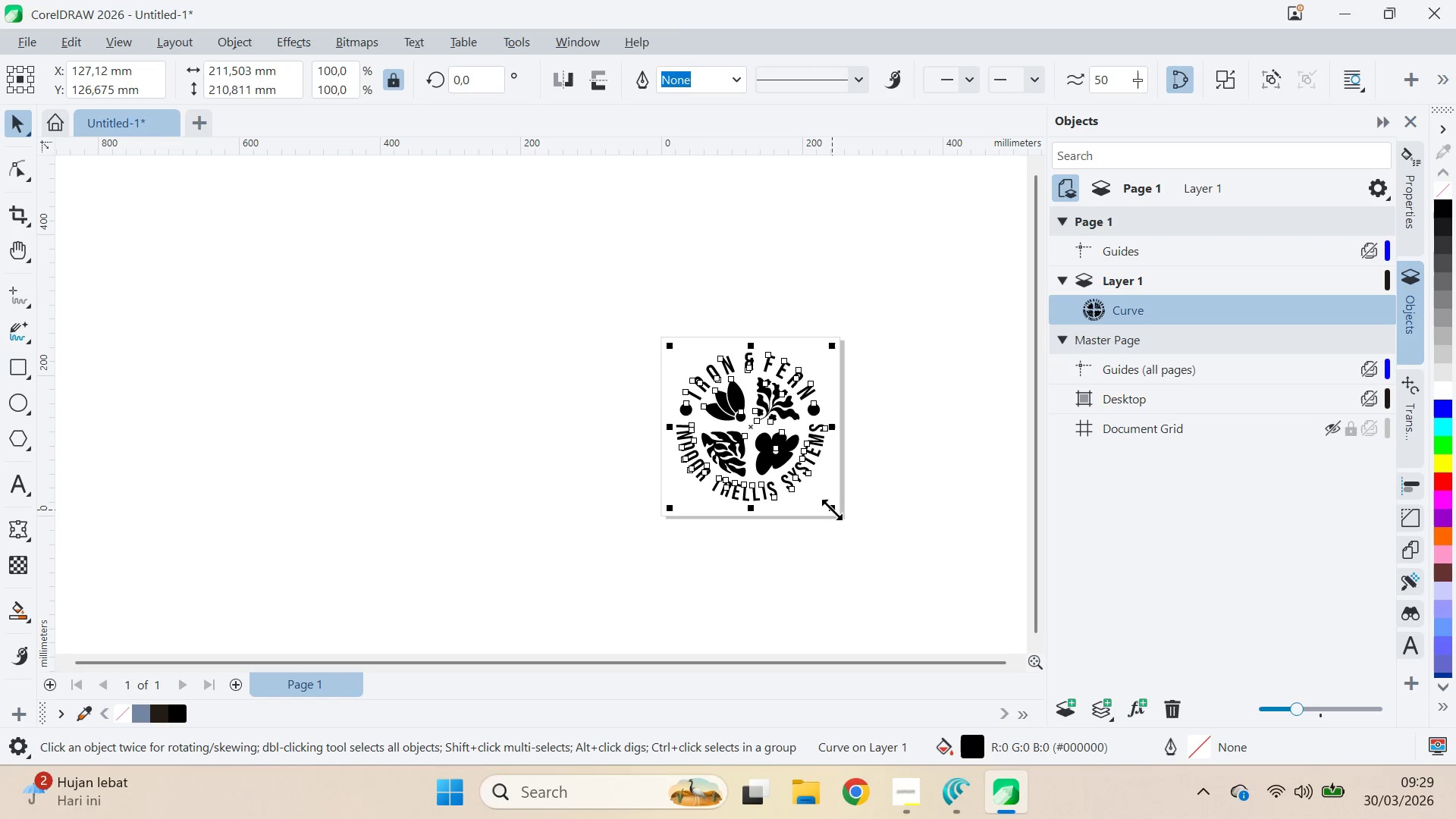 
hold_key(key=ShiftLeft, duration=1.2)
left_click_drag(start_coordinate=[832, 510], to_coordinate=[846, 526])
 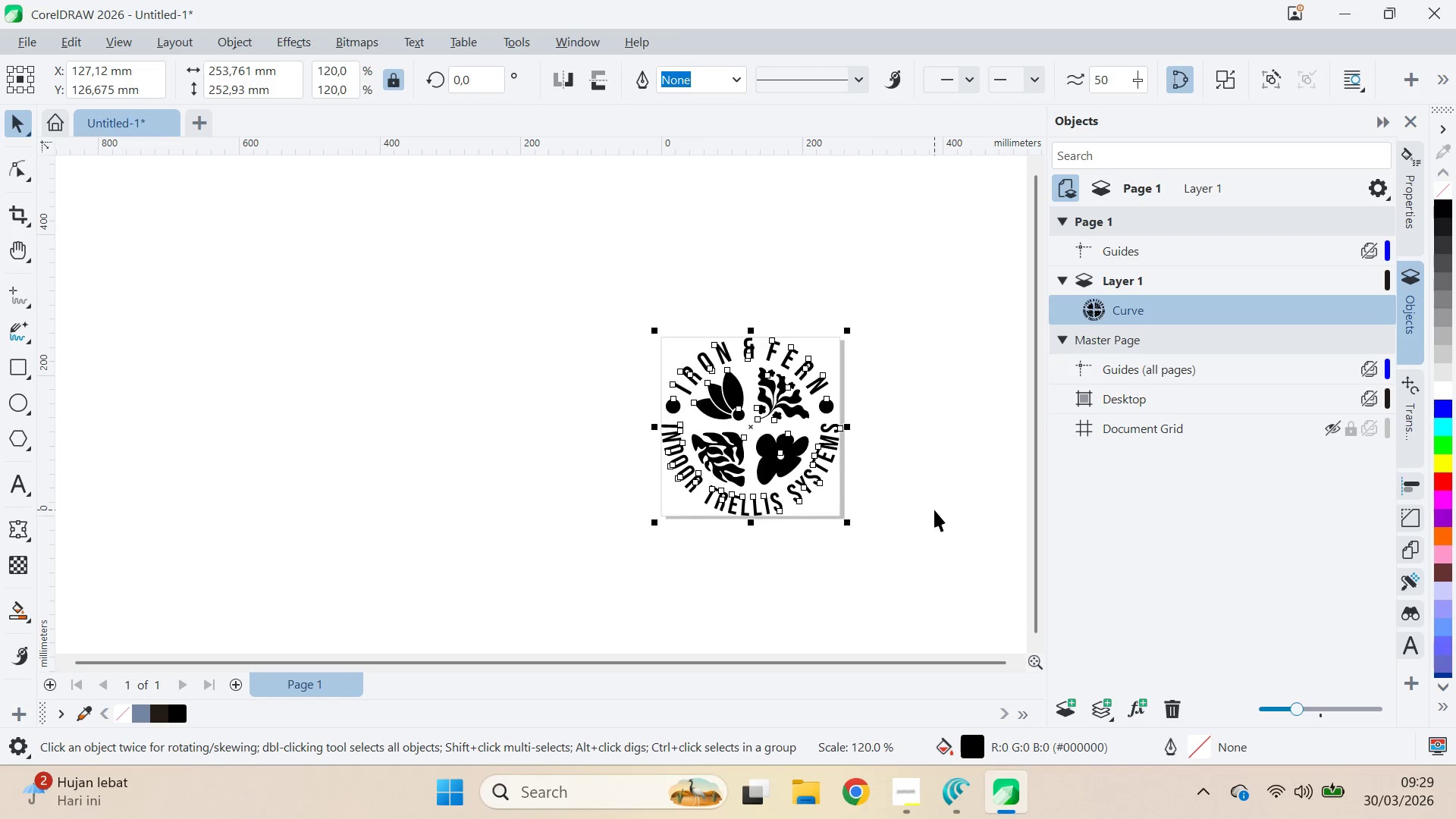 
left_click([934, 510])
 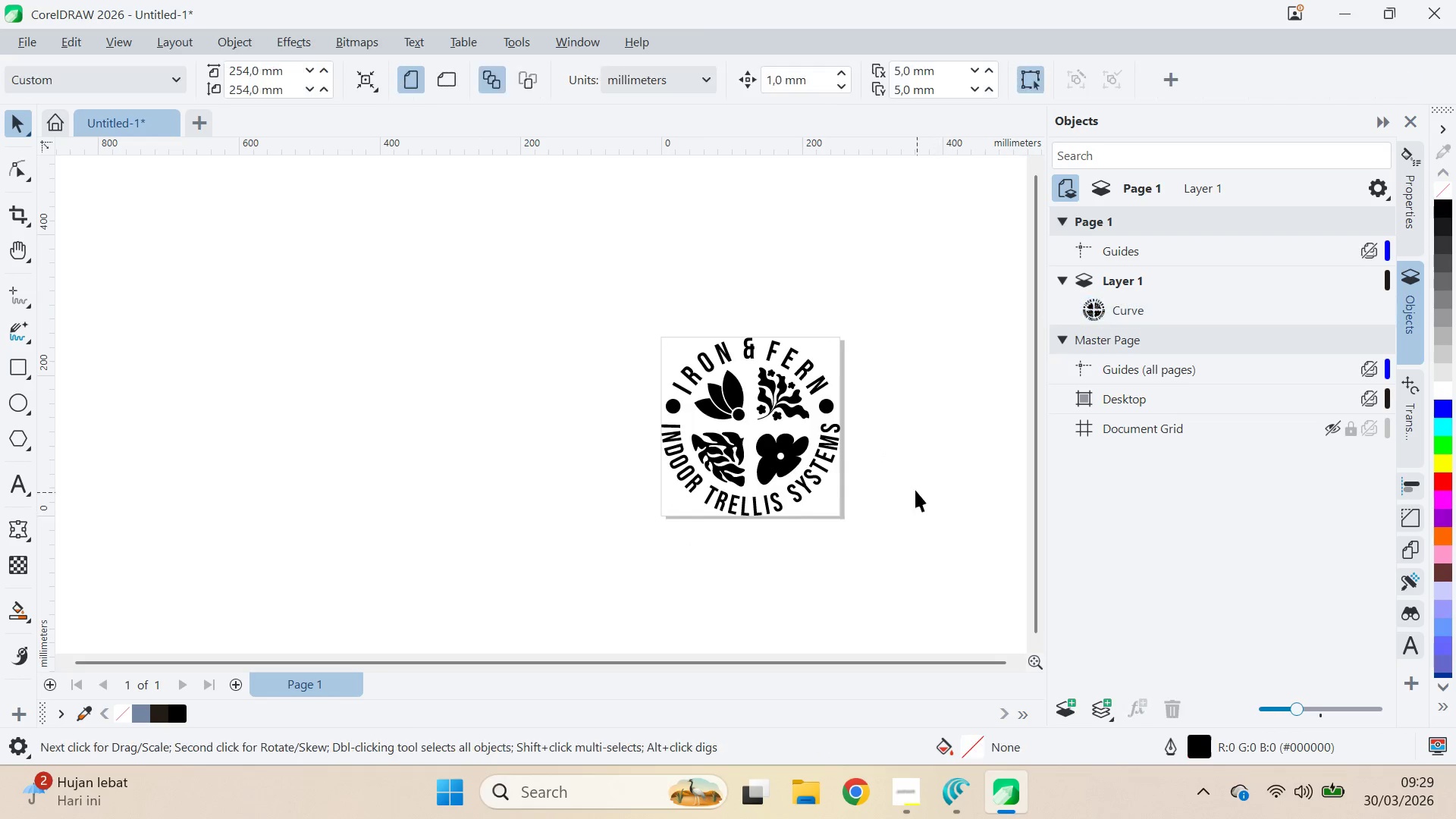 
type(qv)
 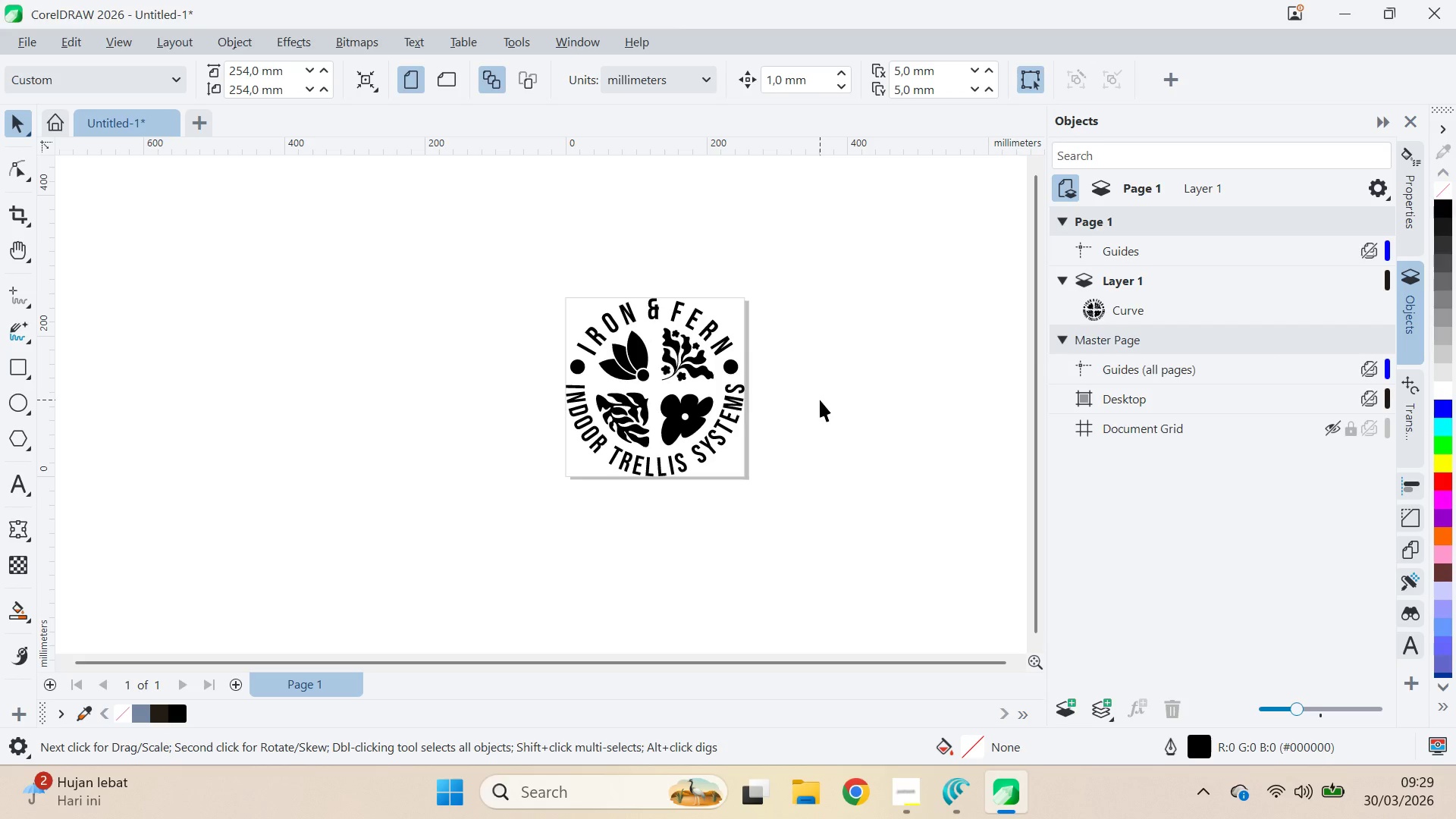 
left_click_drag(start_coordinate=[886, 444], to_coordinate=[808, 413])
 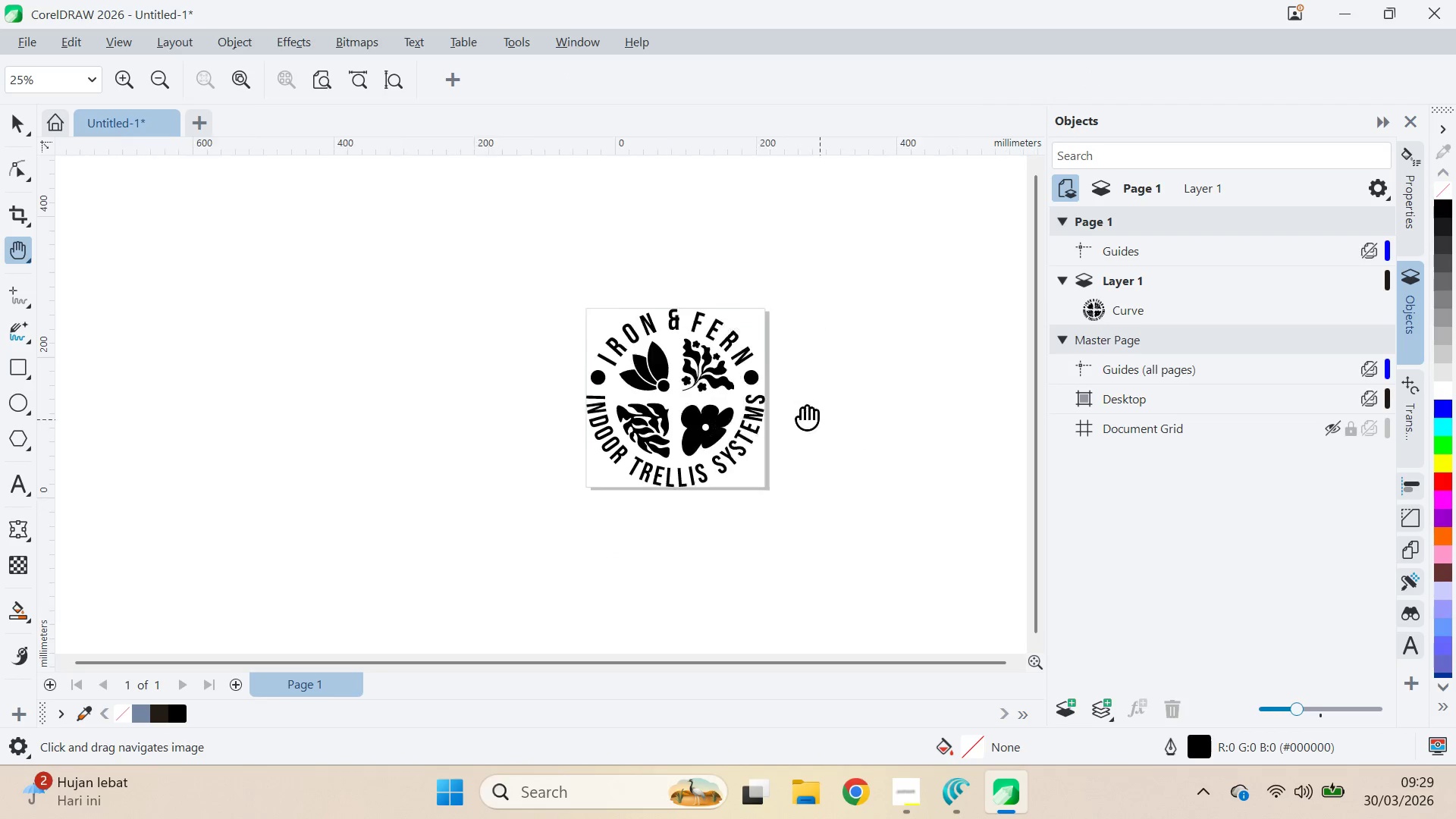 
left_click_drag(start_coordinate=[802, 410], to_coordinate=[784, 400])
 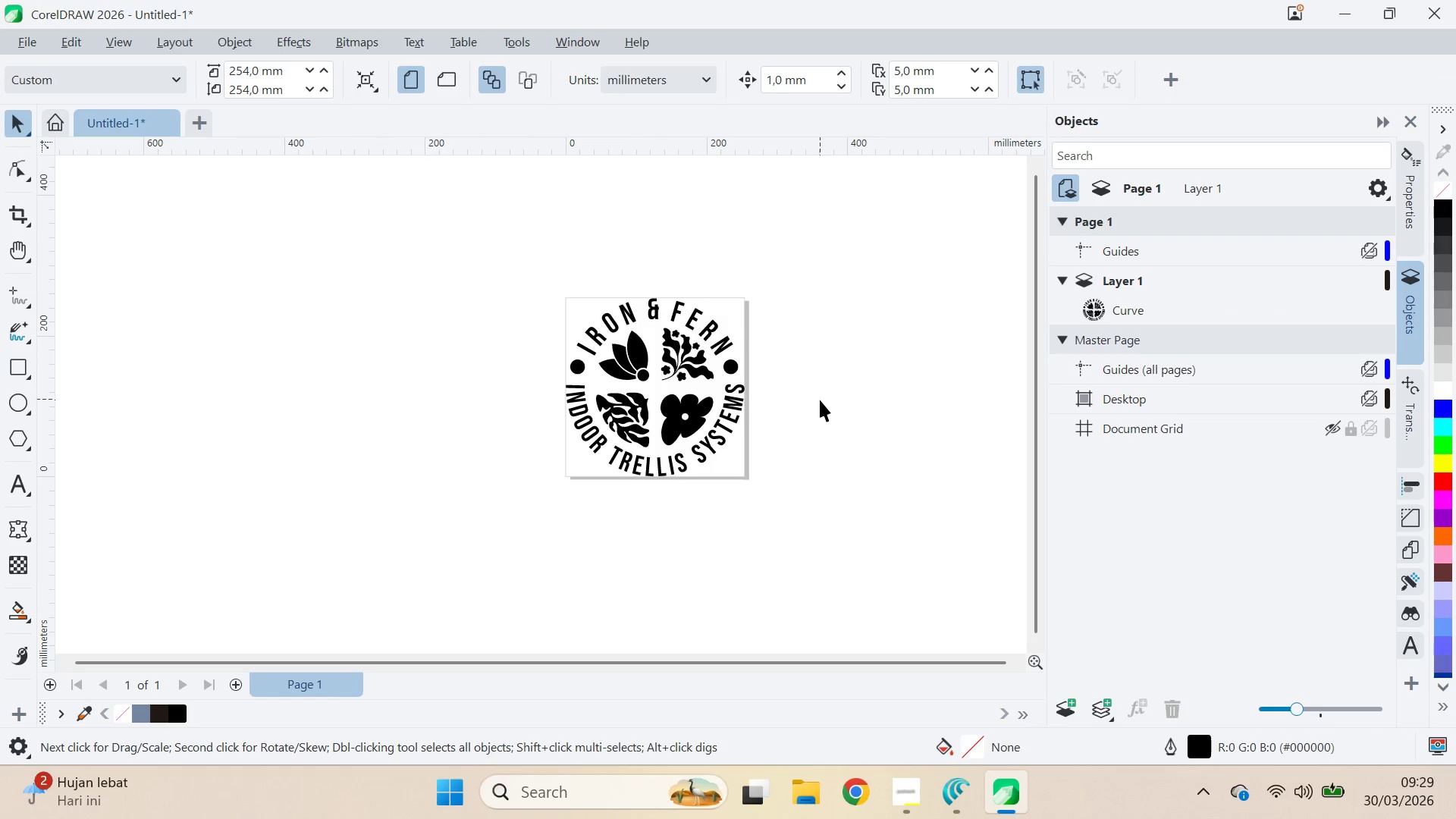 
key(Alt+AltLeft)
 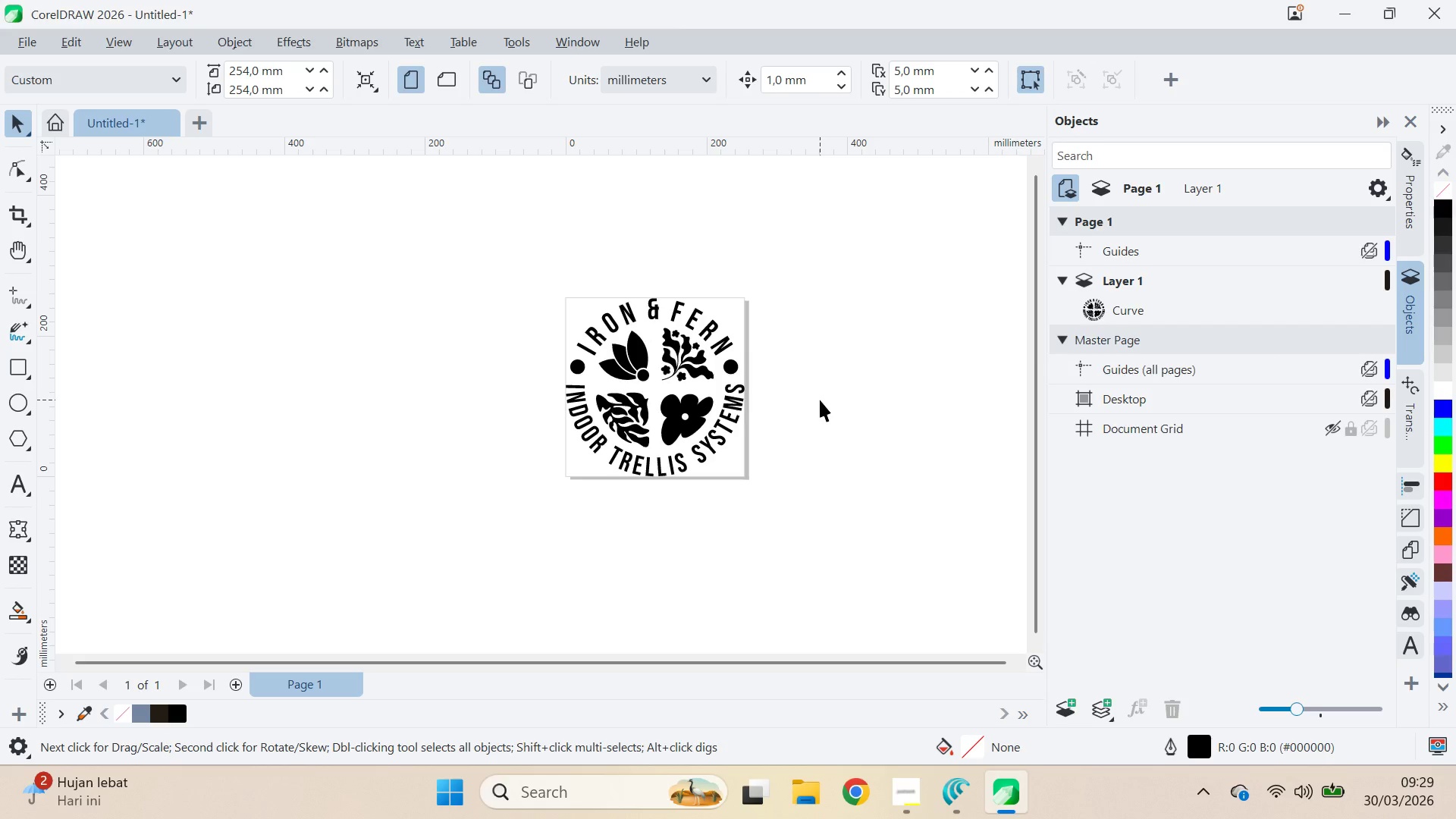 
key(Alt+Tab)